 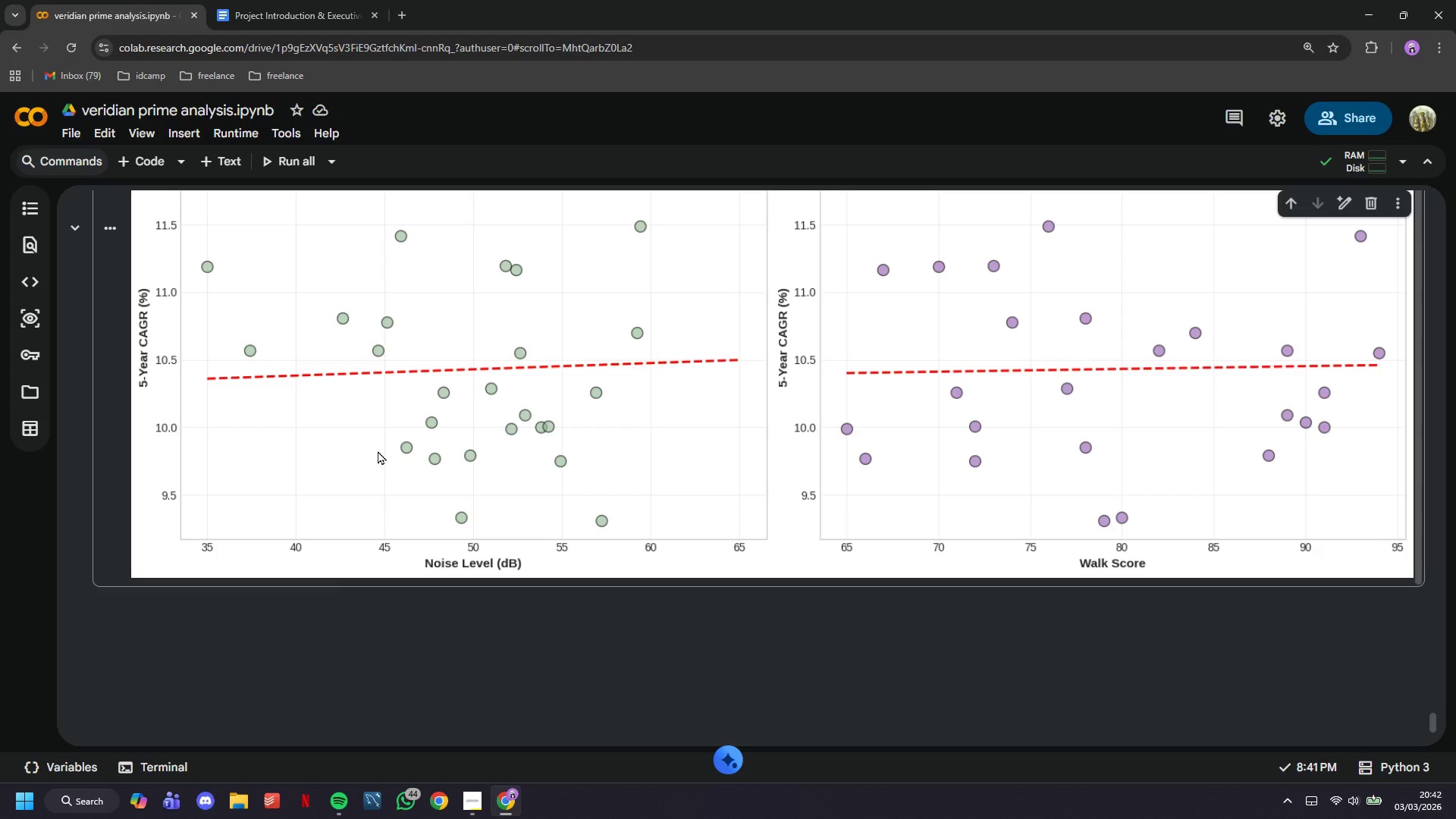 
scroll: coordinate [540, 413], scroll_direction: down, amount: 21.0
 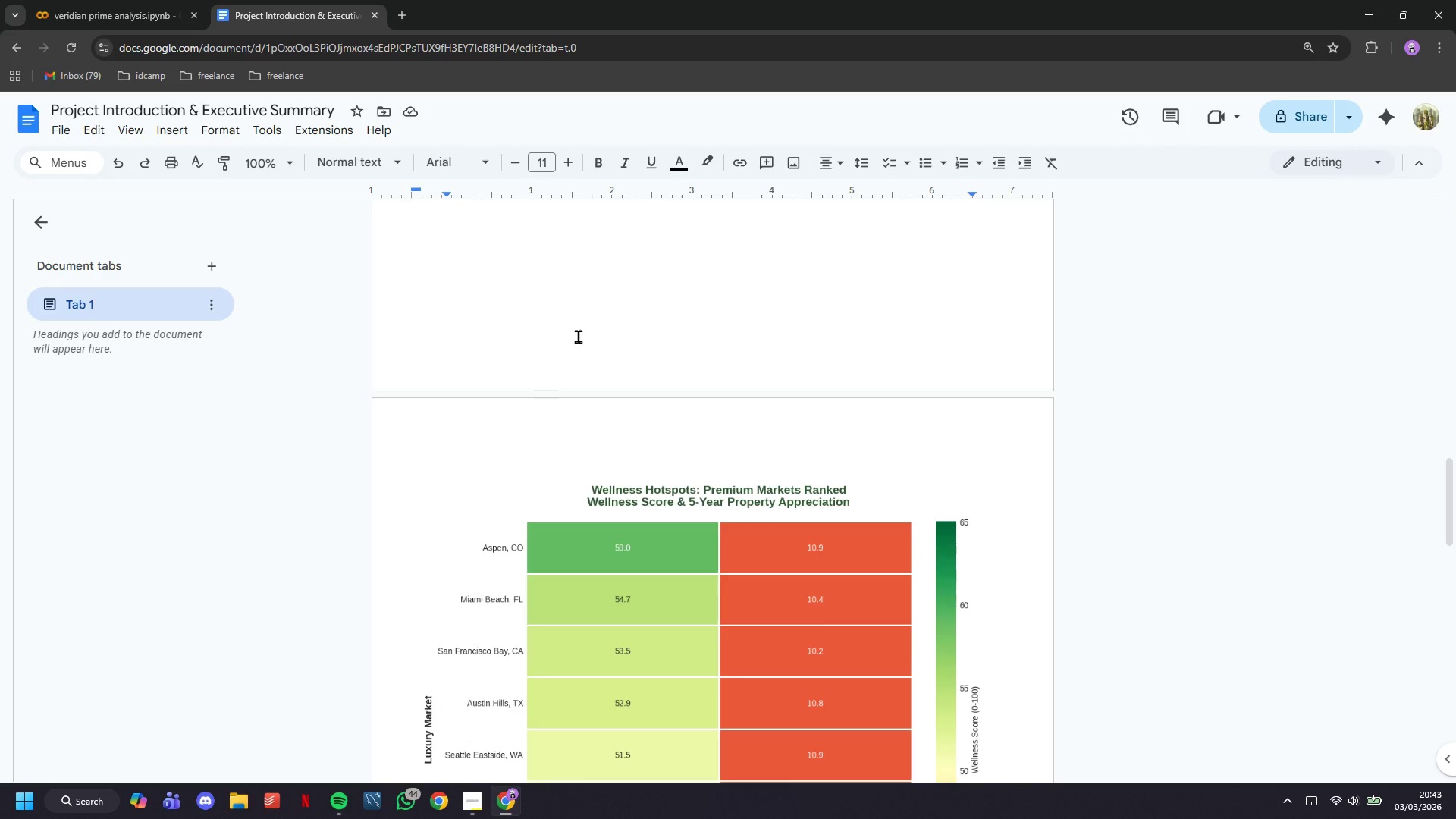 
wait(20.22)
 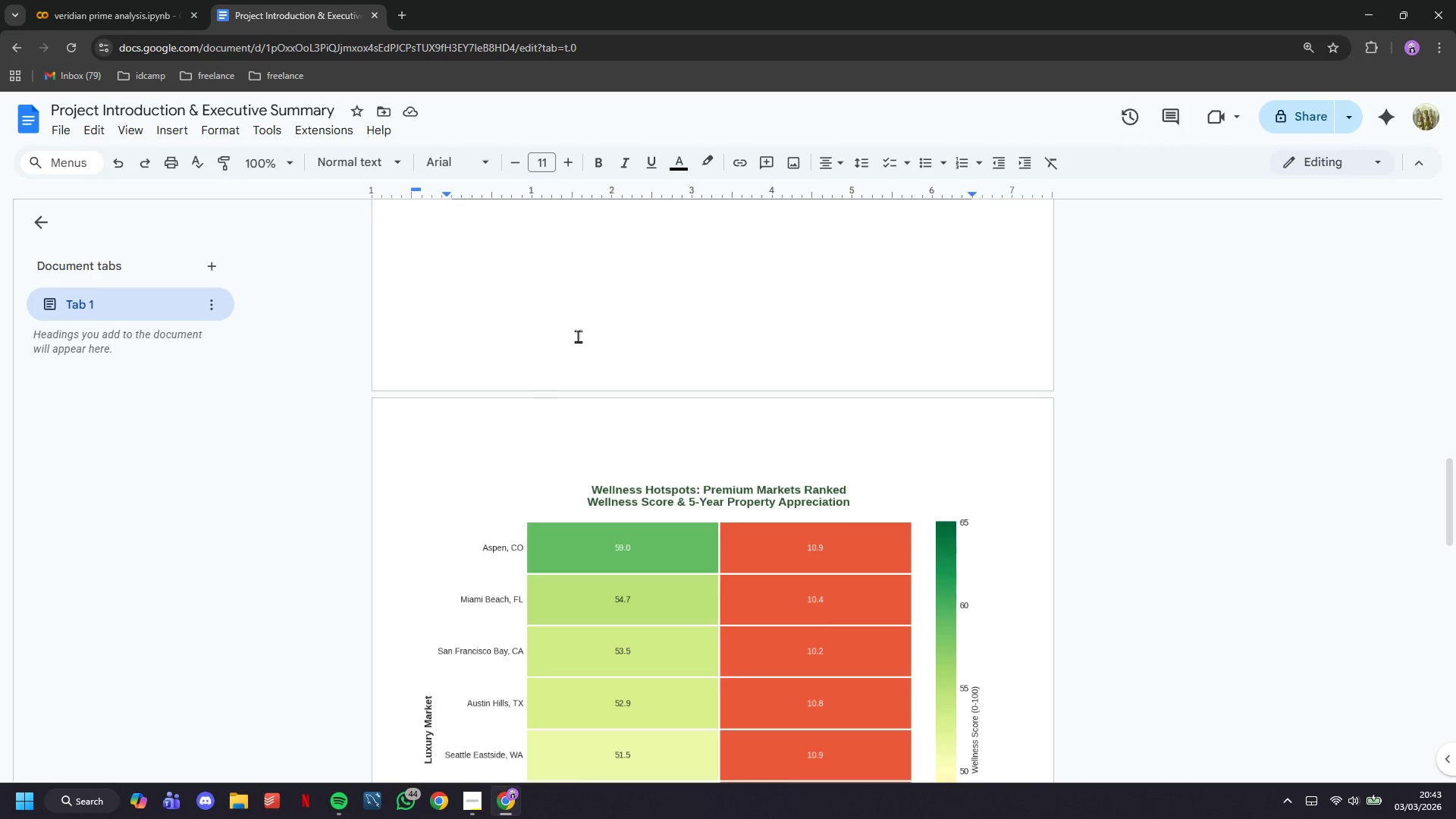 
scroll: coordinate [676, 510], scroll_direction: down, amount: 4.0
 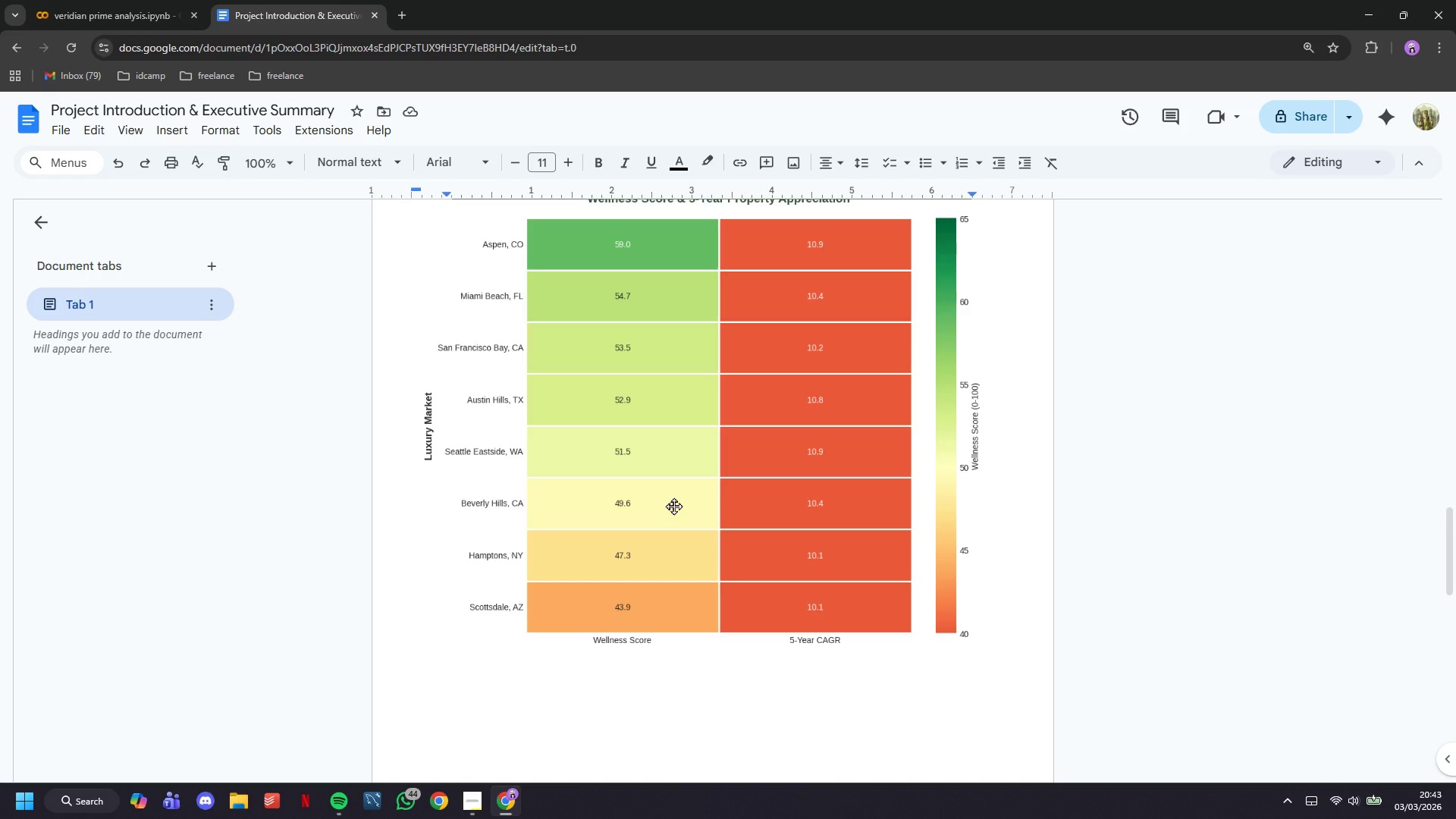 
wait(20.67)
 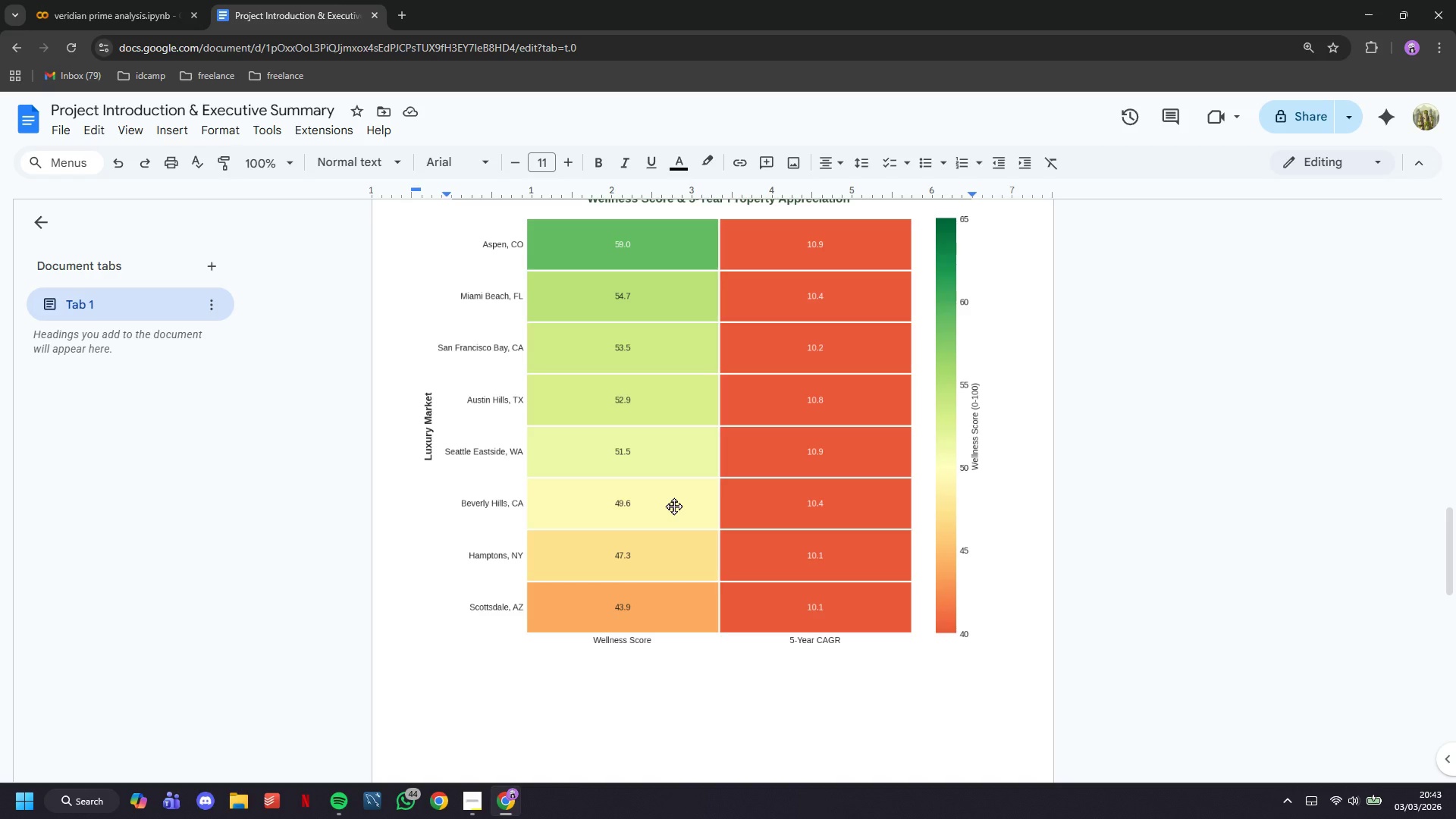 
scroll: coordinate [730, 372], scroll_direction: up, amount: 28.0
 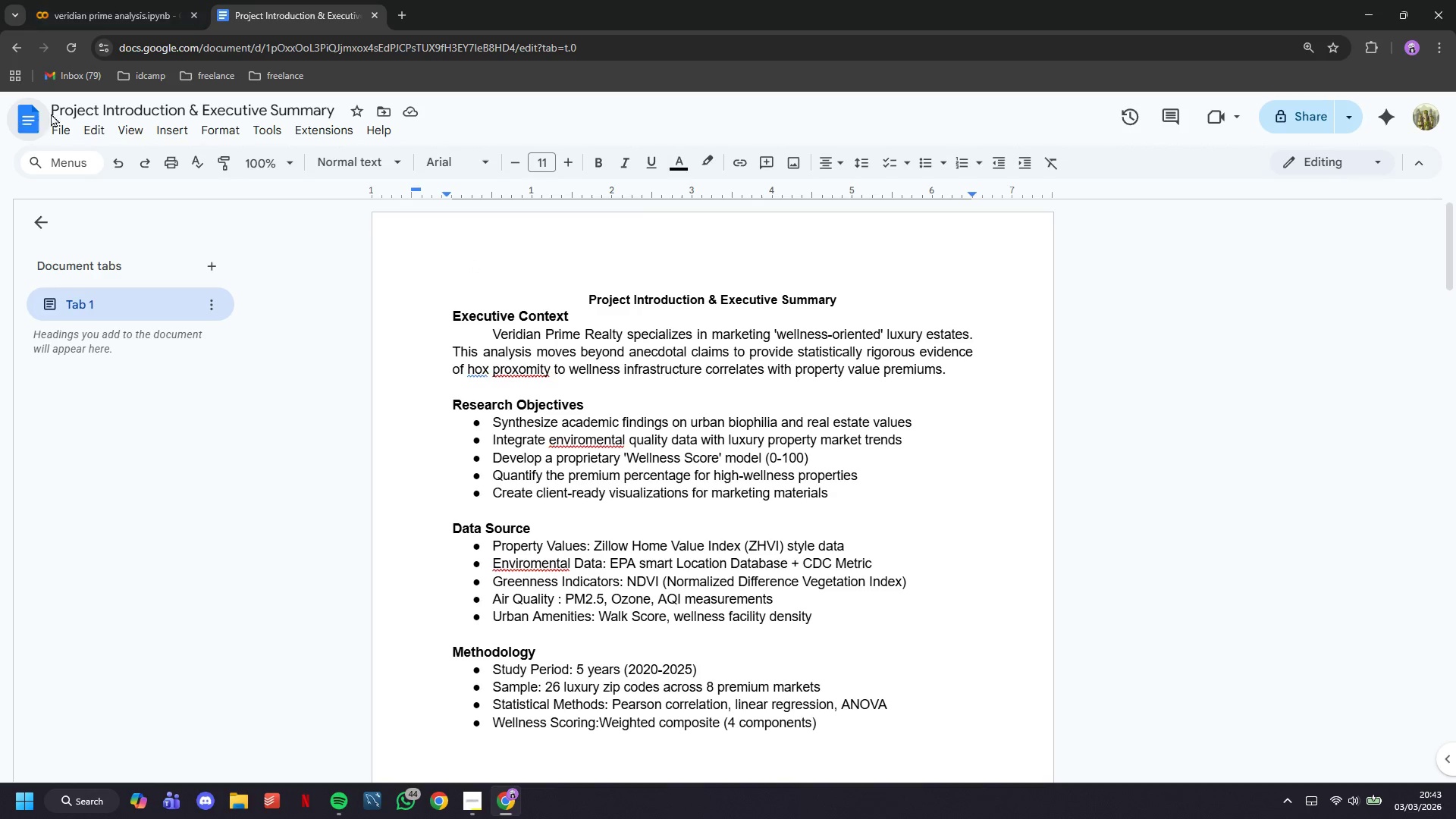 
left_click([67, 127])
 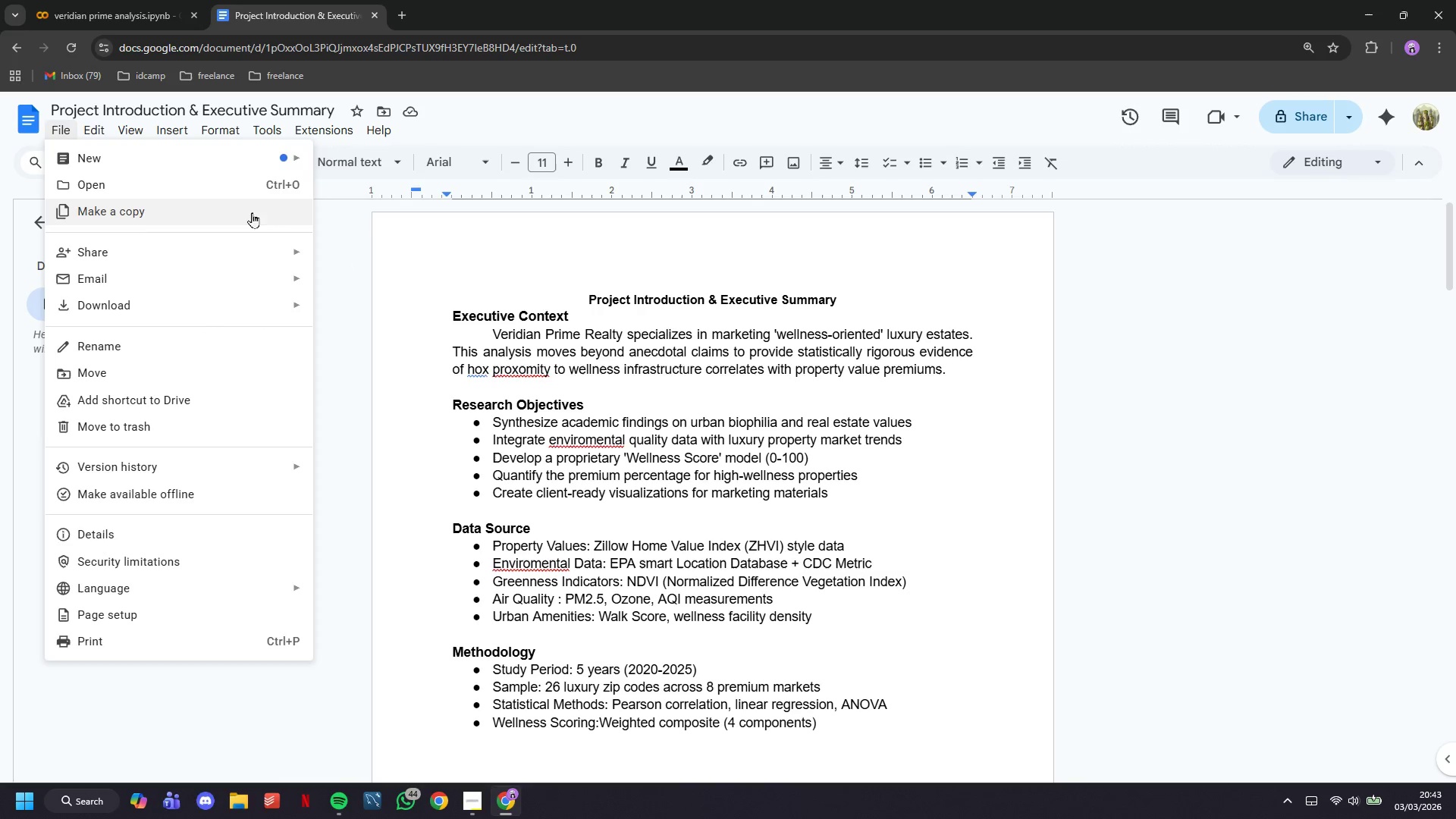 
left_click([353, 327])
 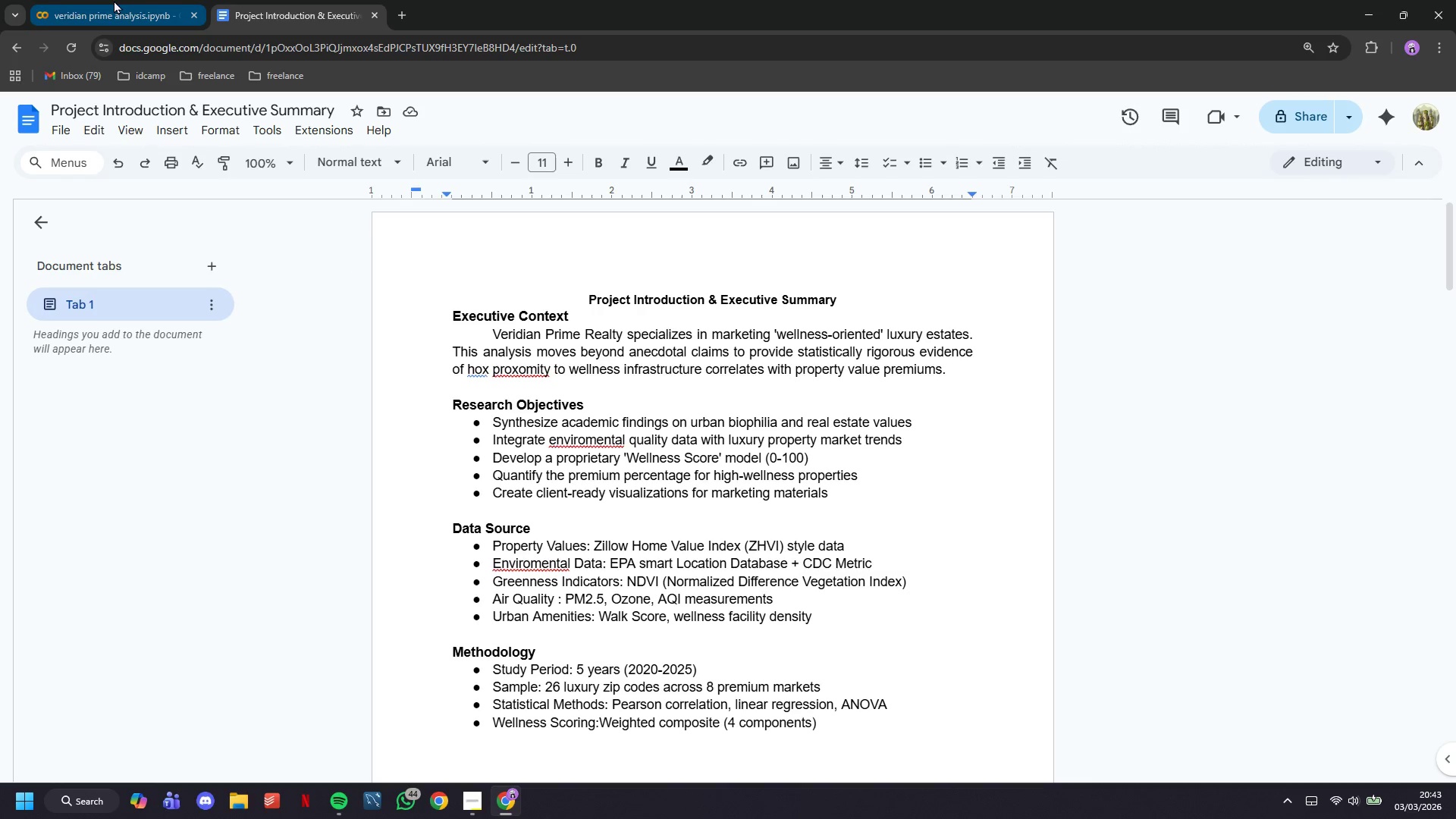 
left_click([114, 0])
 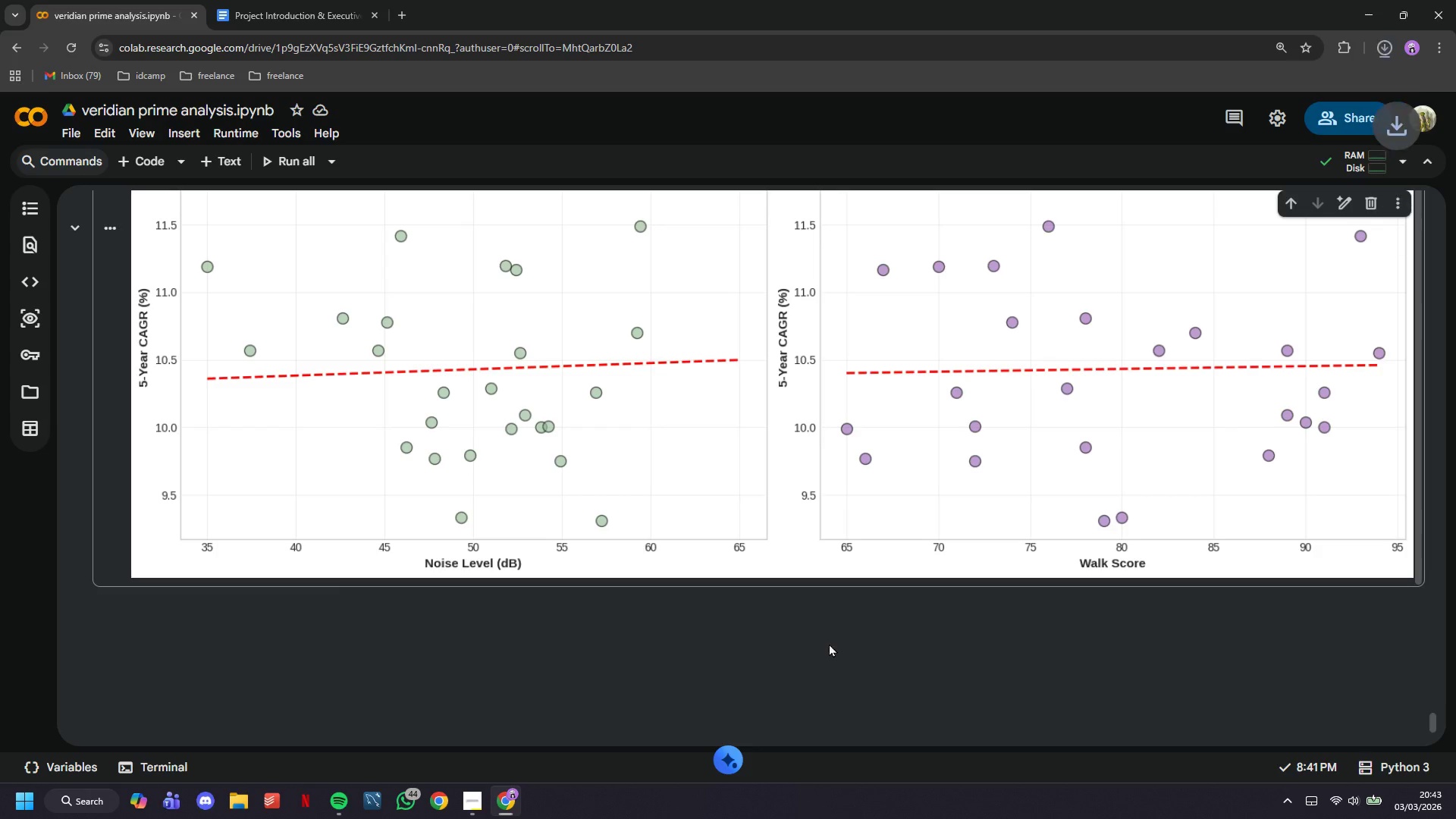 
scroll: coordinate [240, 505], scroll_direction: up, amount: 21.0
 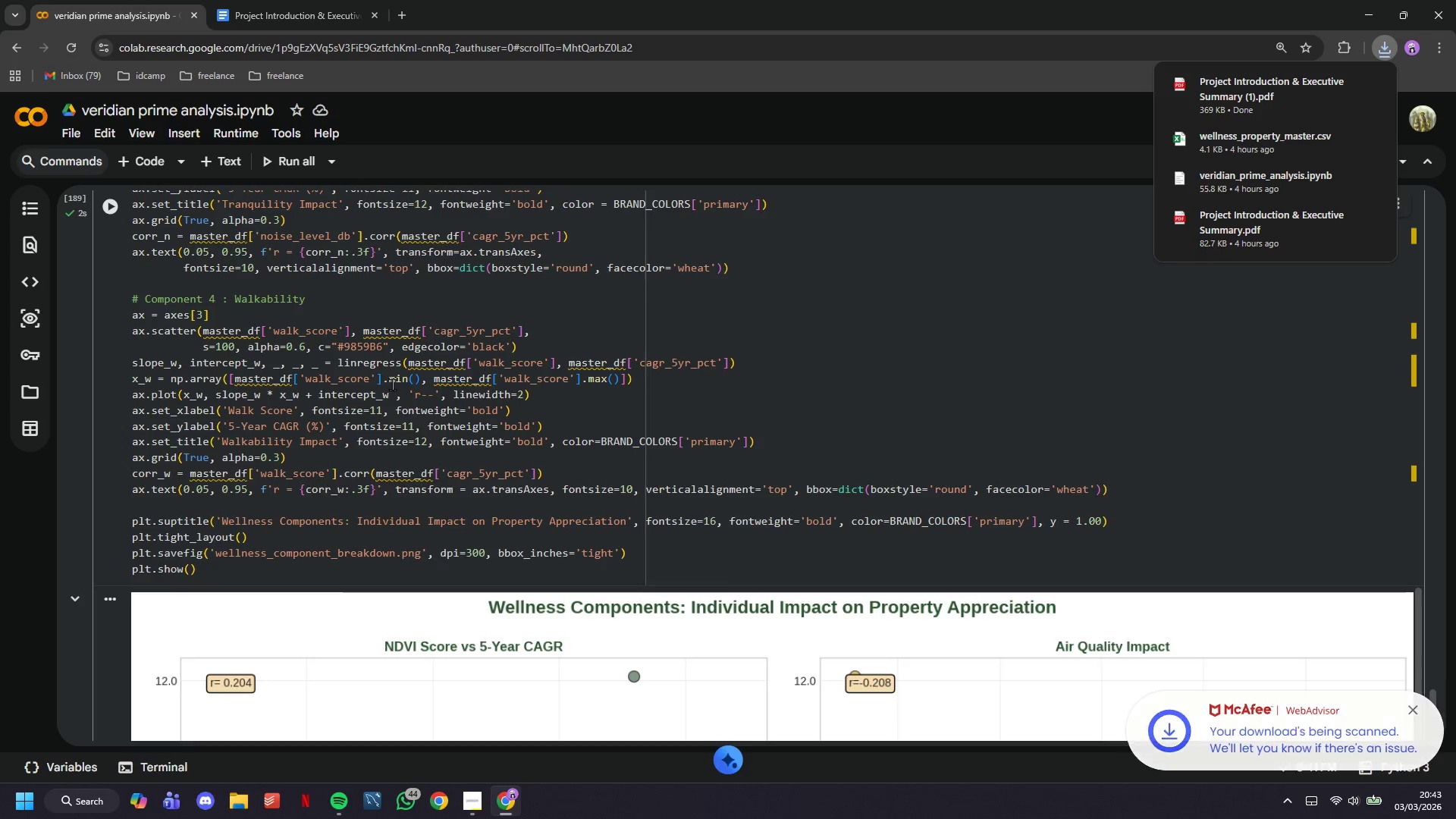 
wait(8.33)
 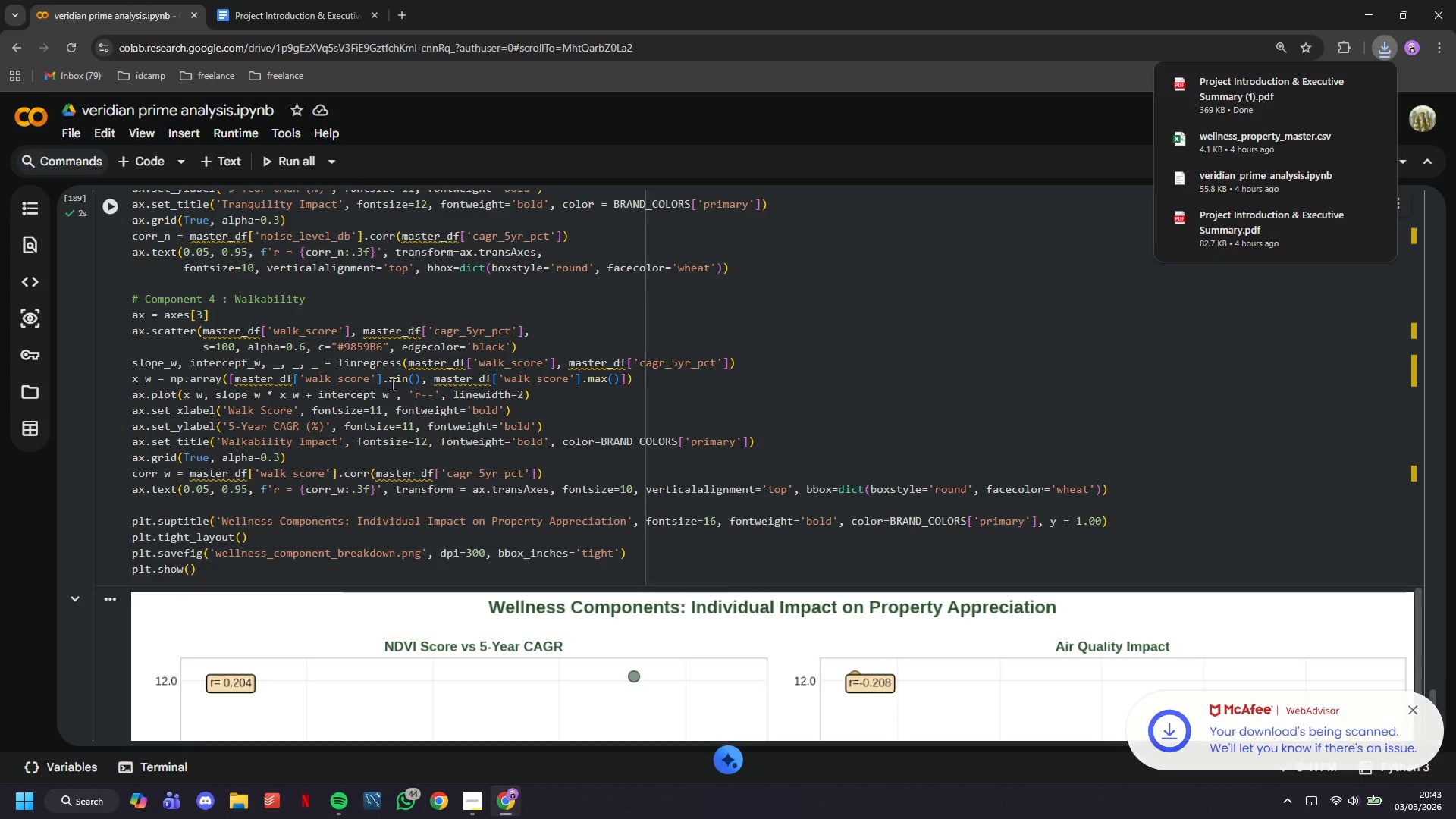 
scroll: coordinate [327, 388], scroll_direction: down, amount: 8.0
 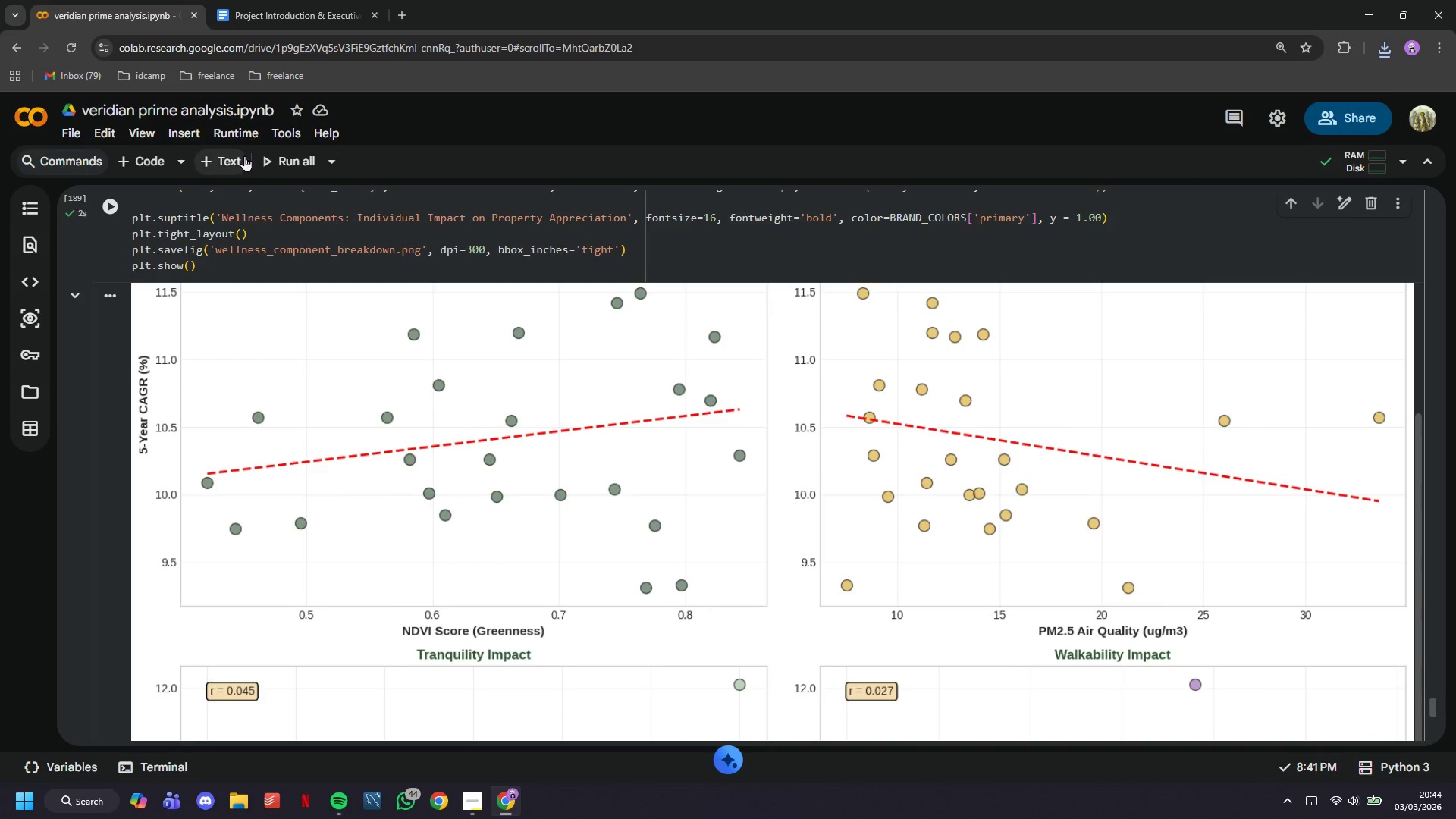 
left_click([241, 155])
 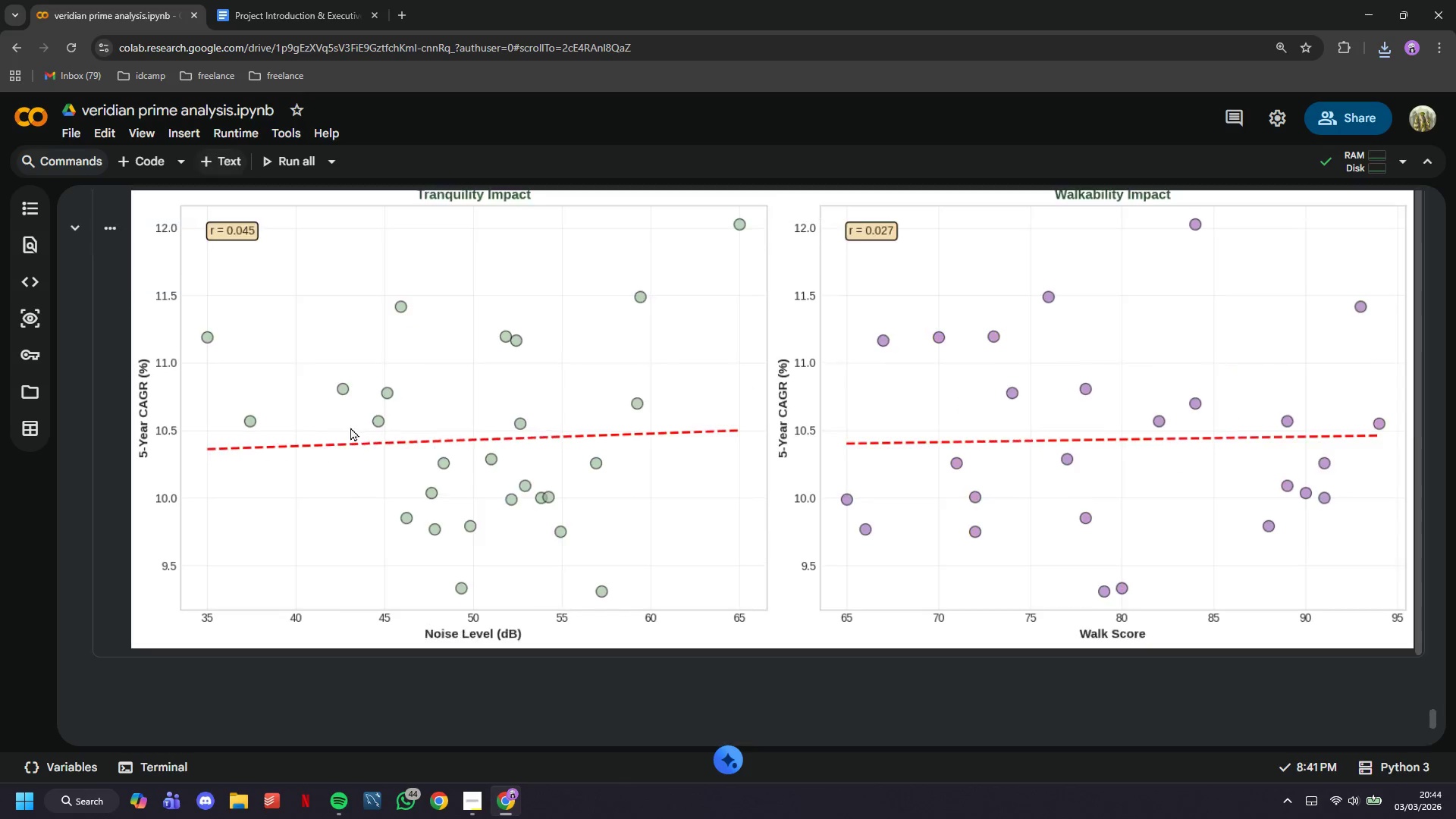 
scroll: coordinate [350, 427], scroll_direction: down, amount: 3.0
 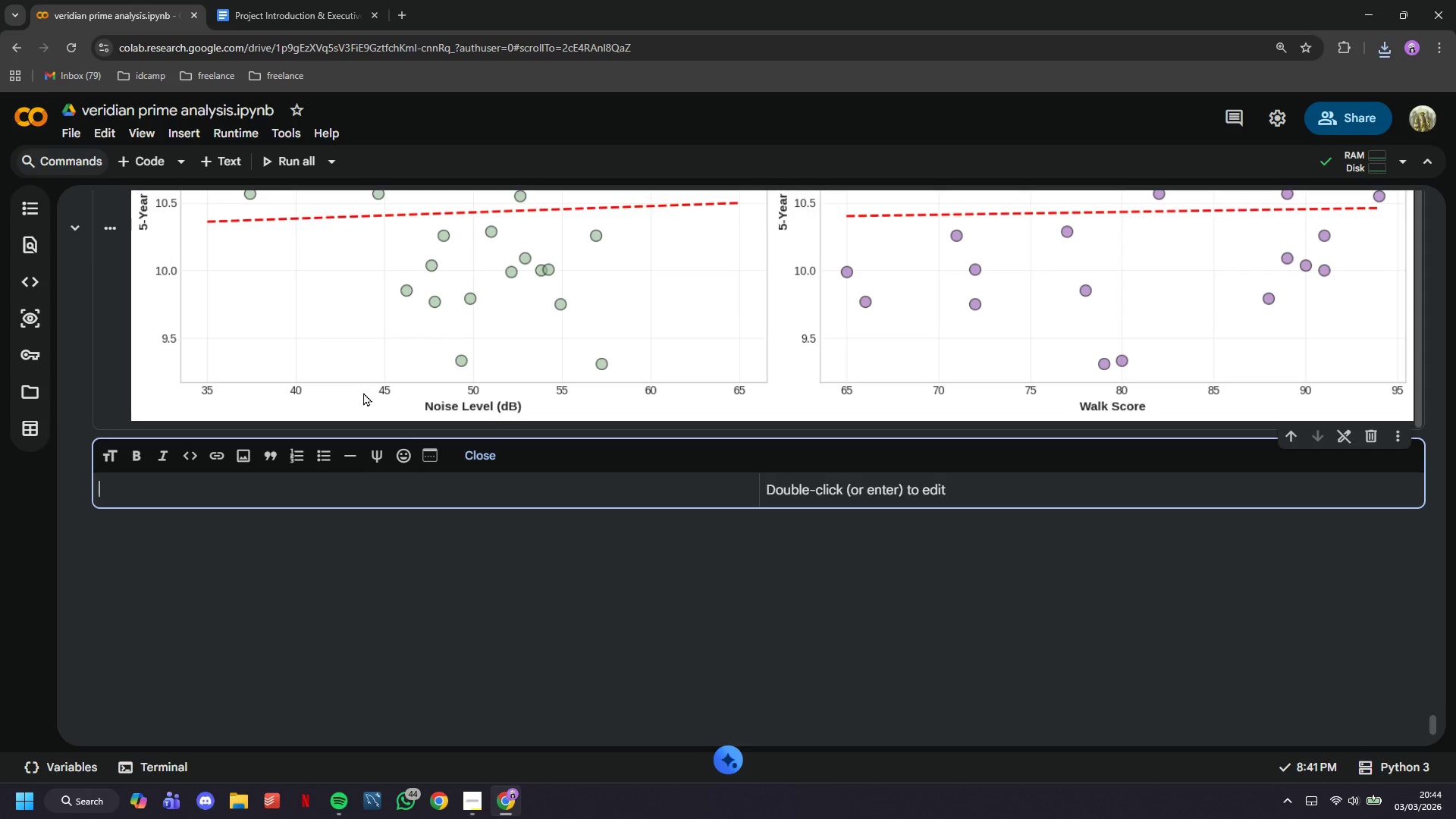 
type(## 13. )
 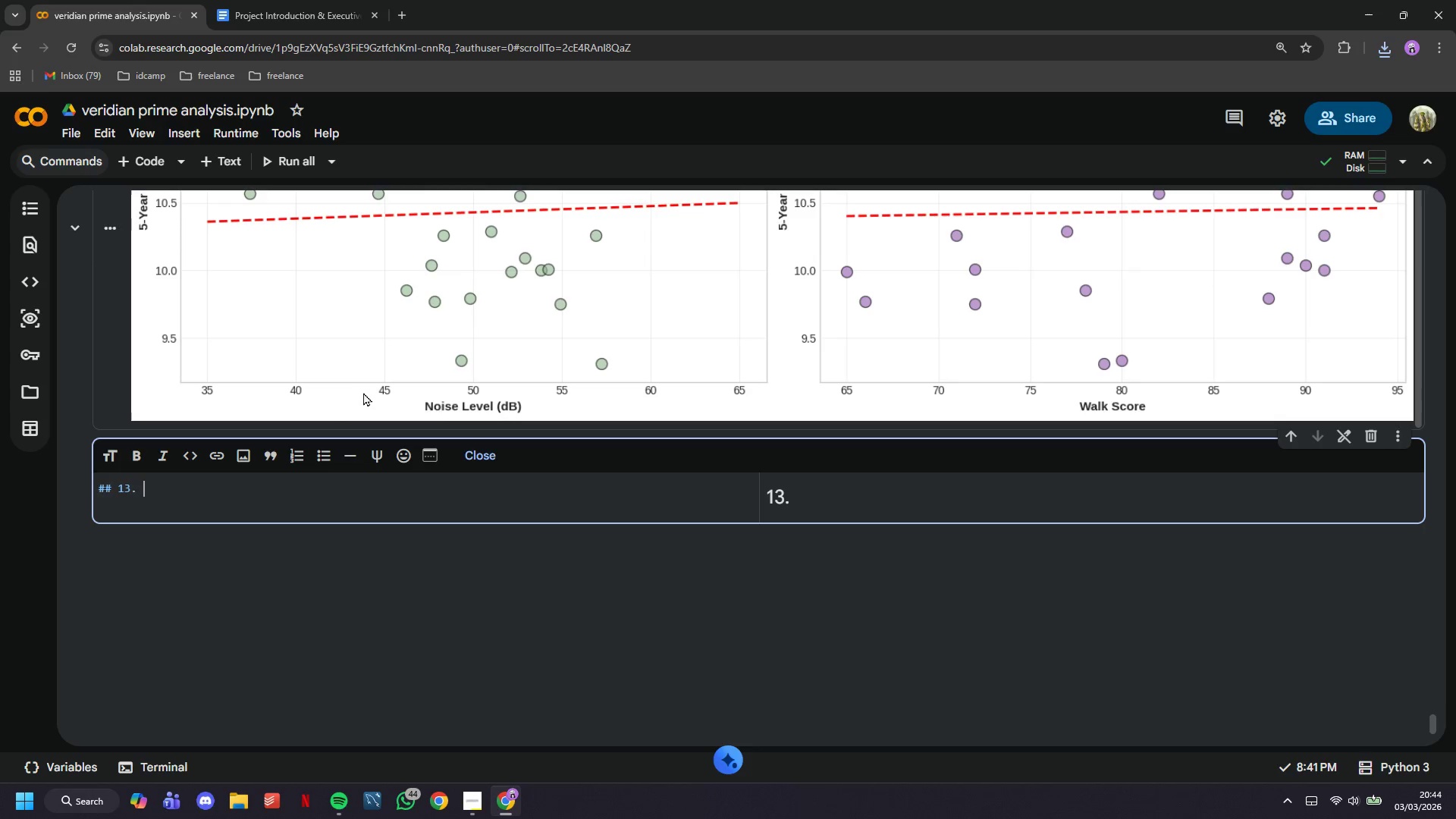 
wait(15.19)
 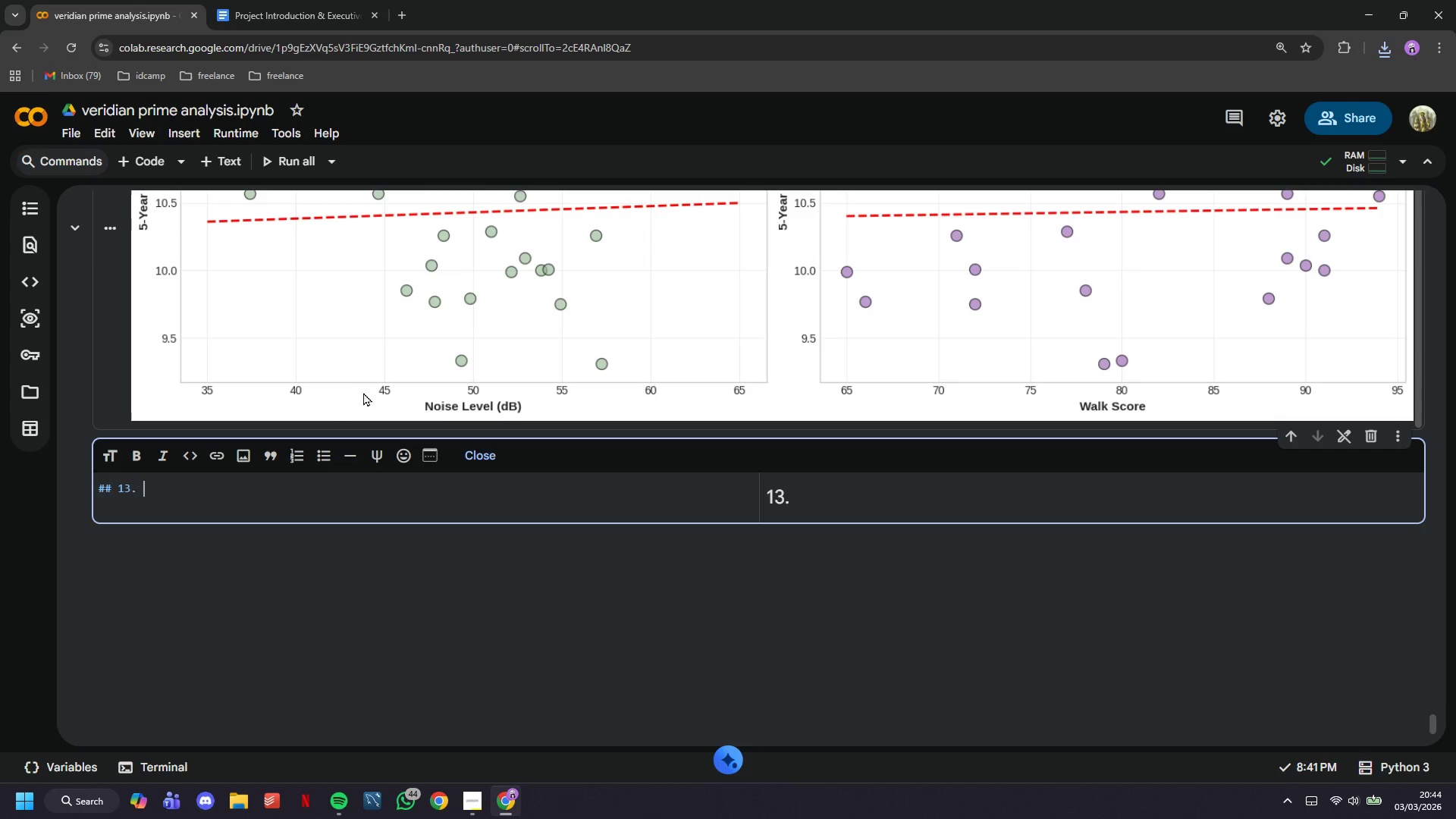 
type(Export Final Results)
 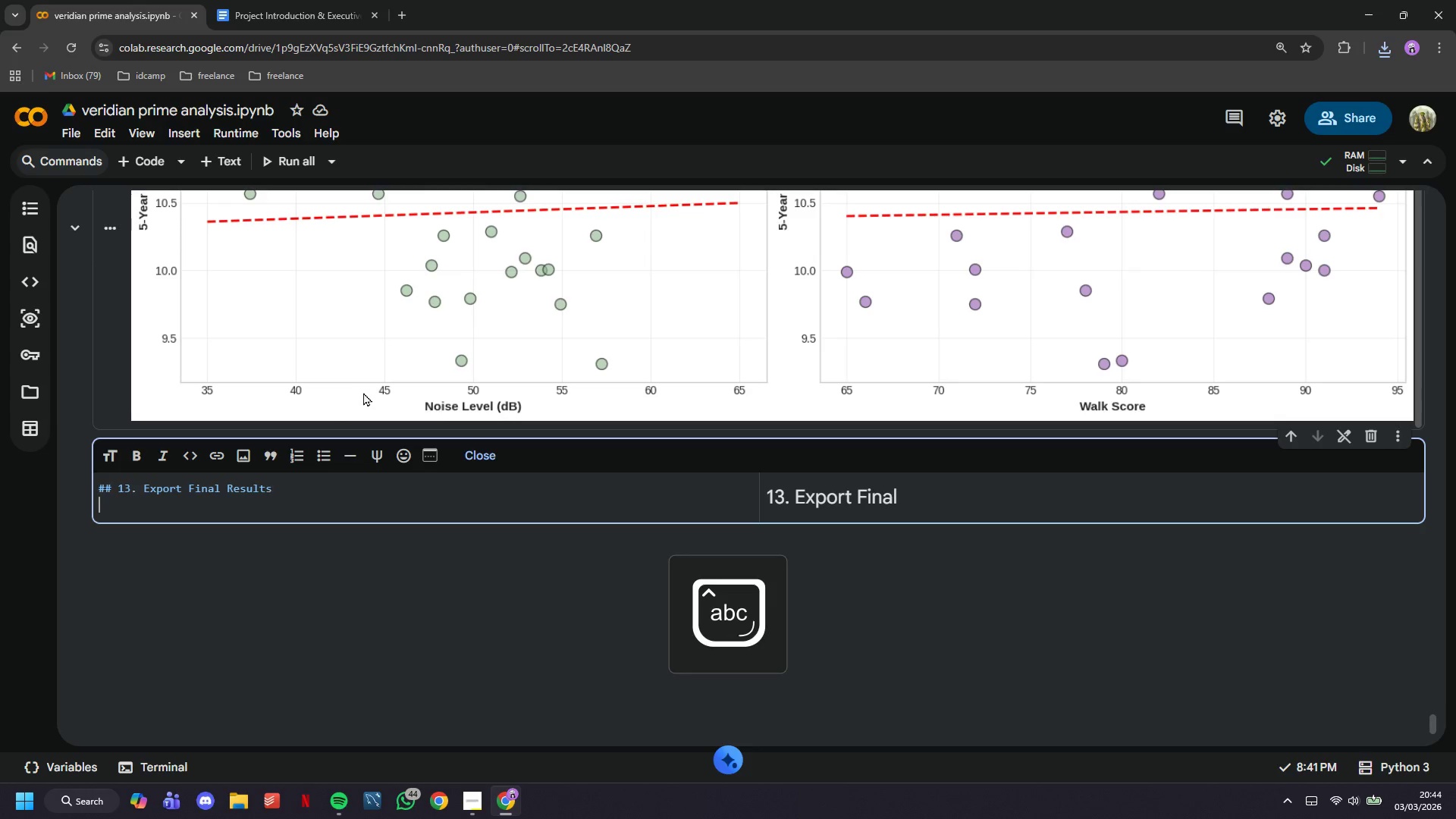 
key(Enter)
 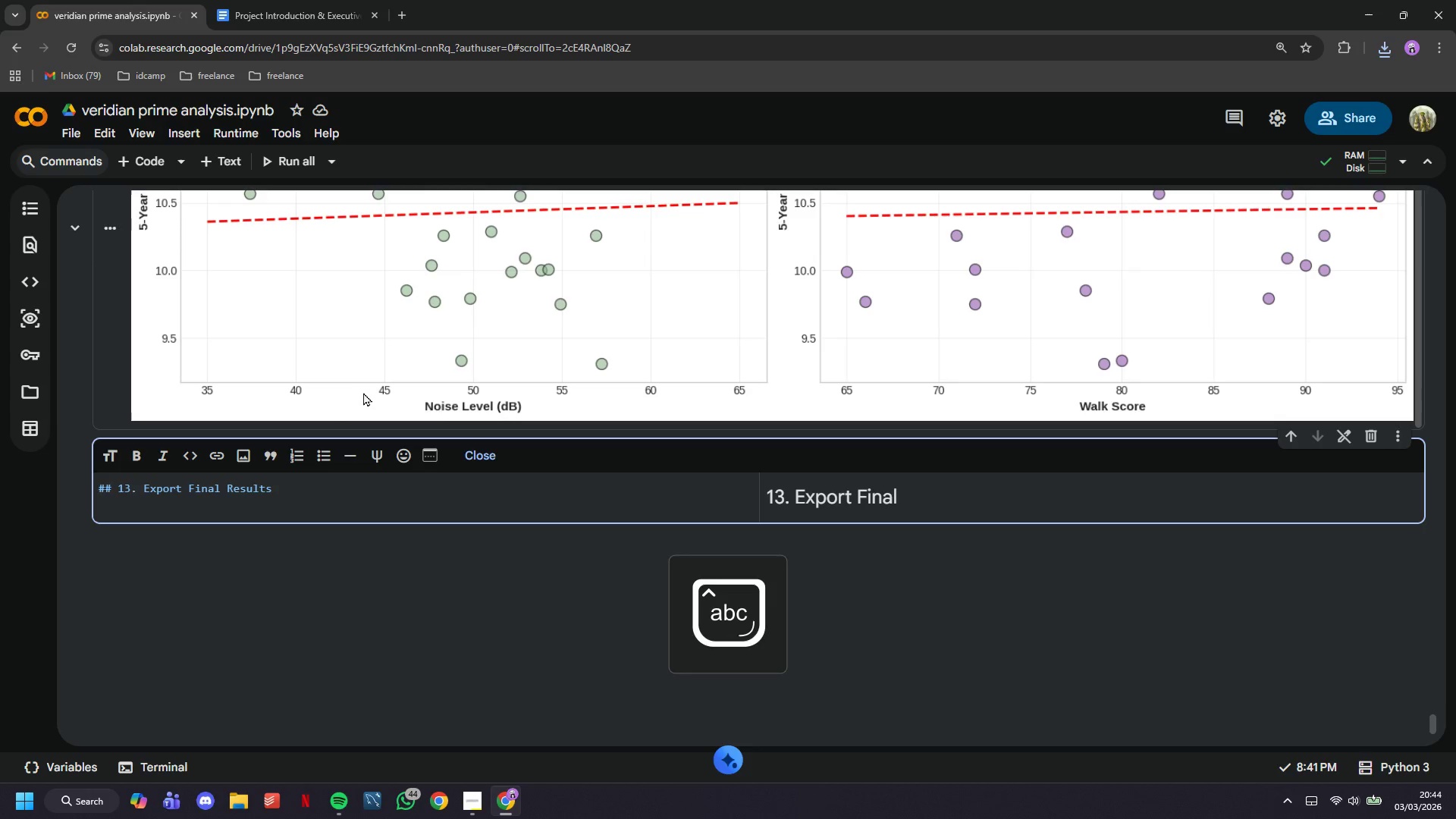 
key(Enter)
 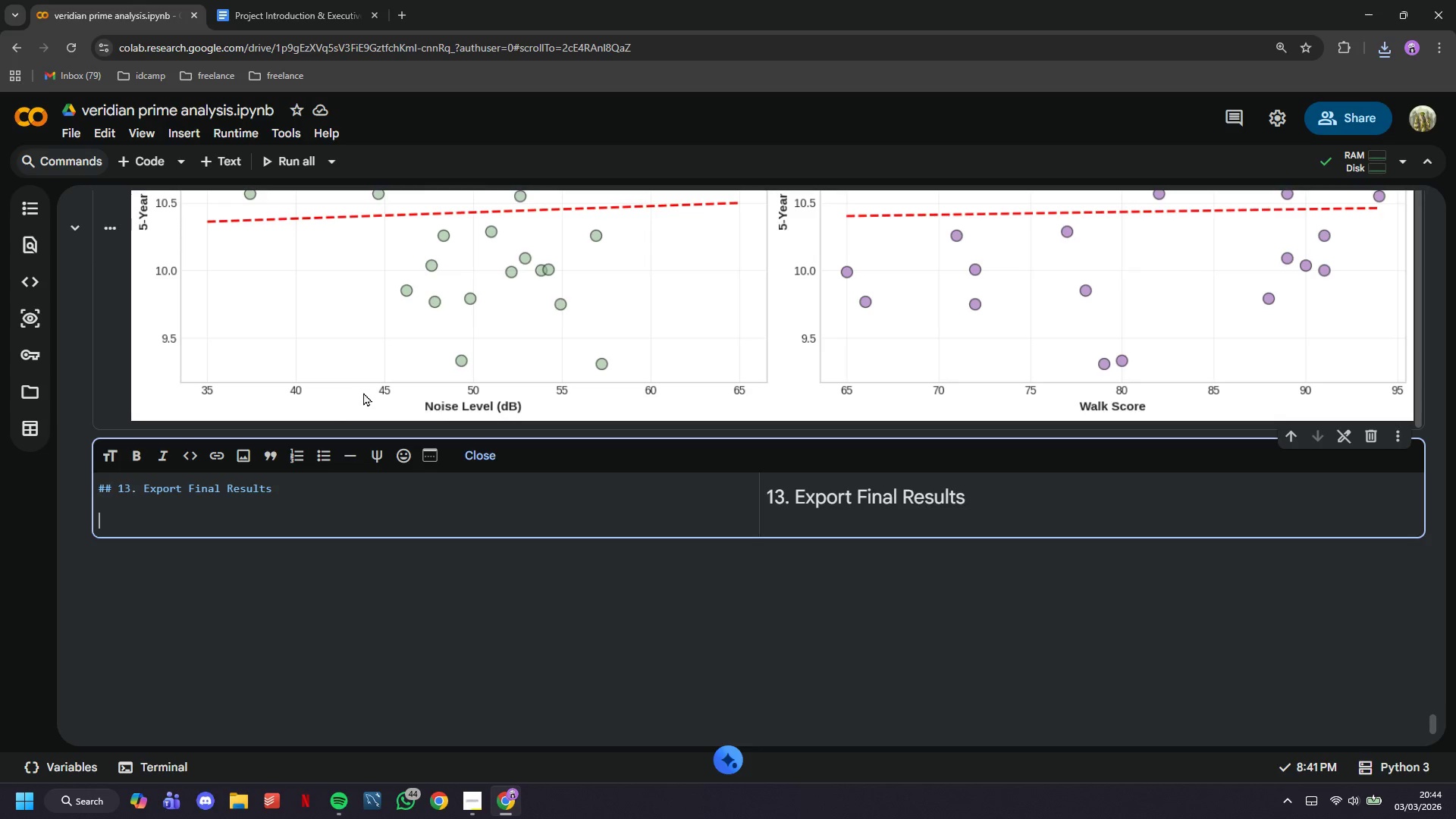 
key(Enter)
 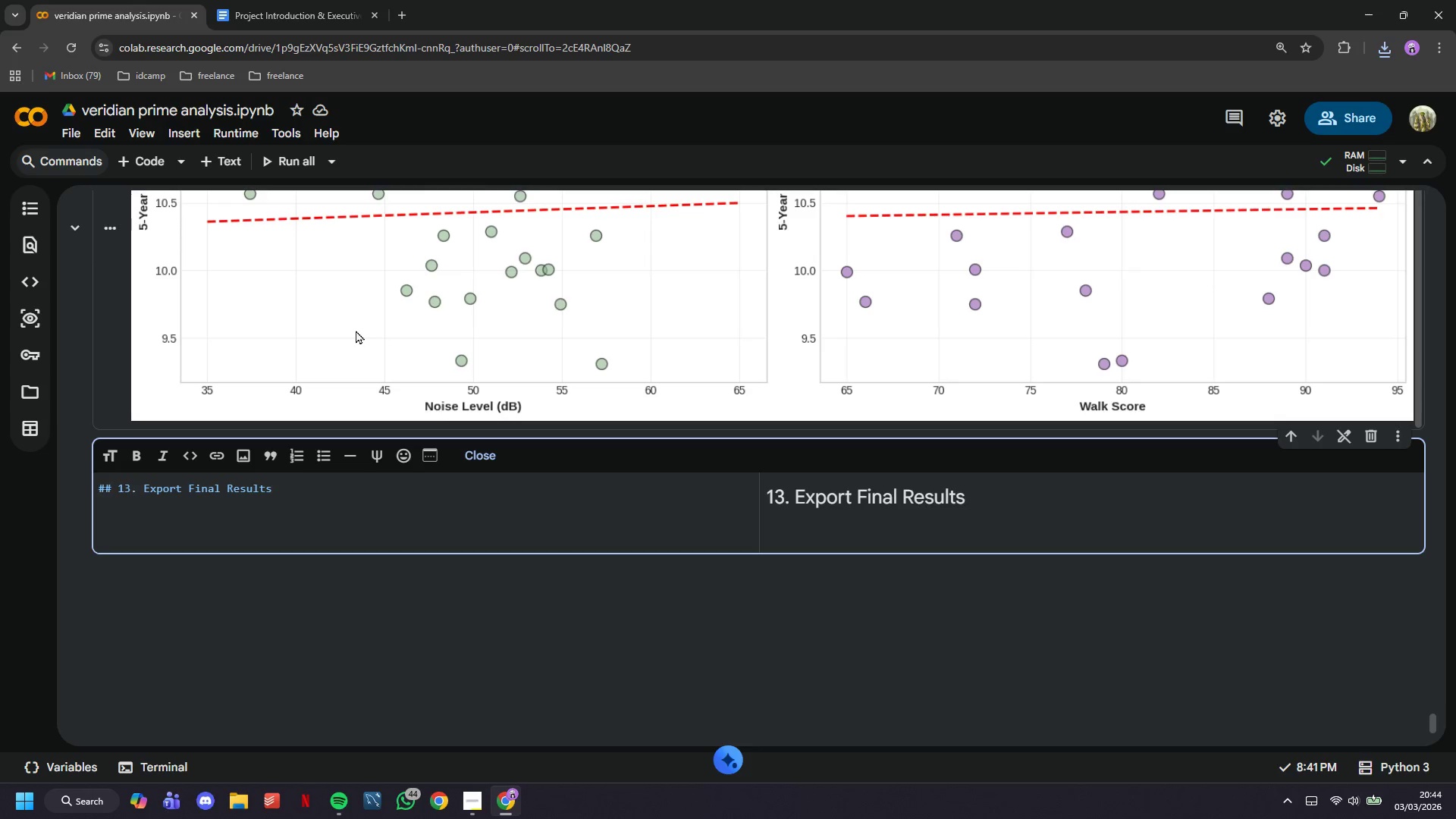 
key(Backspace)
 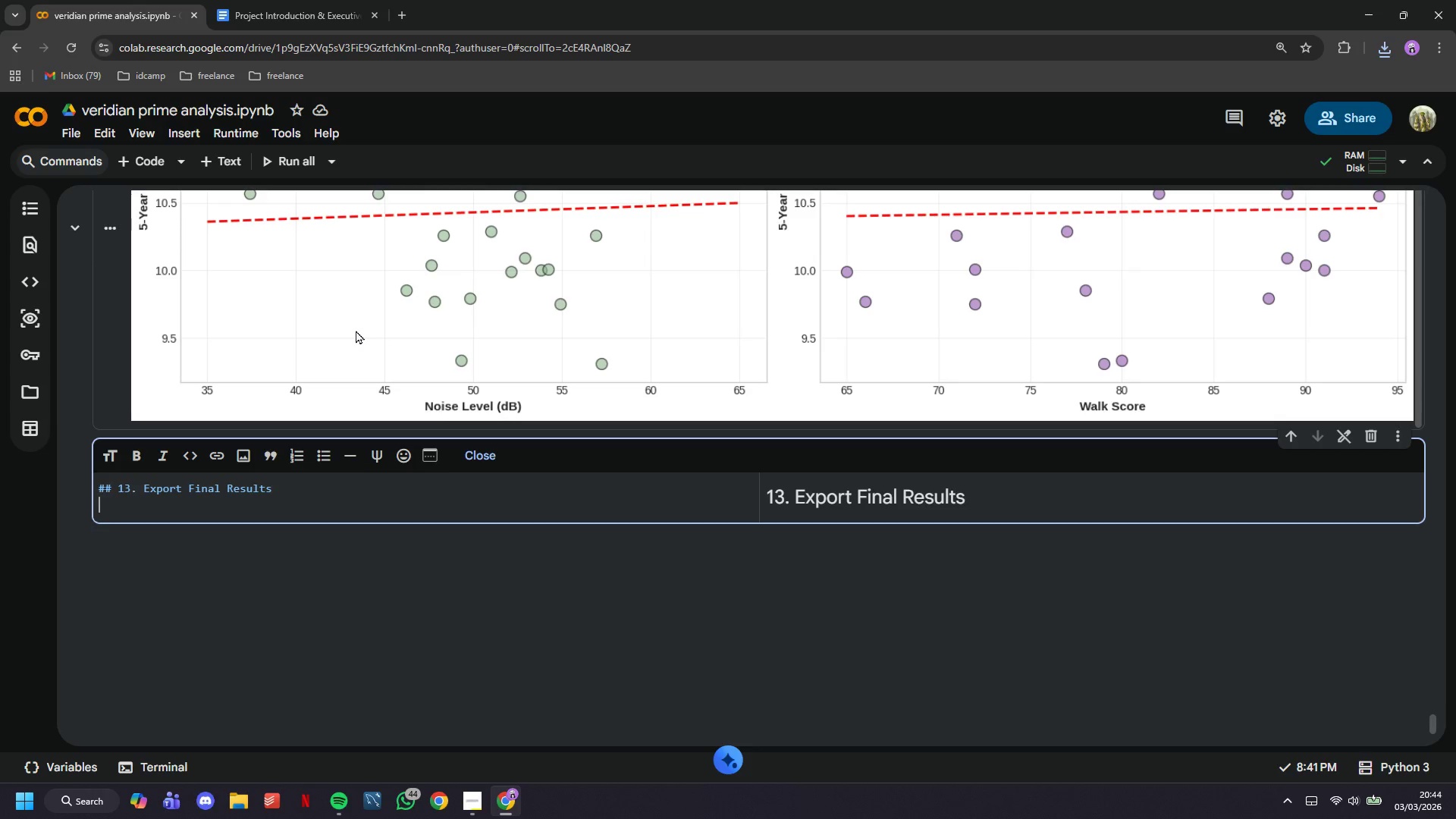 
key(Backspace)
 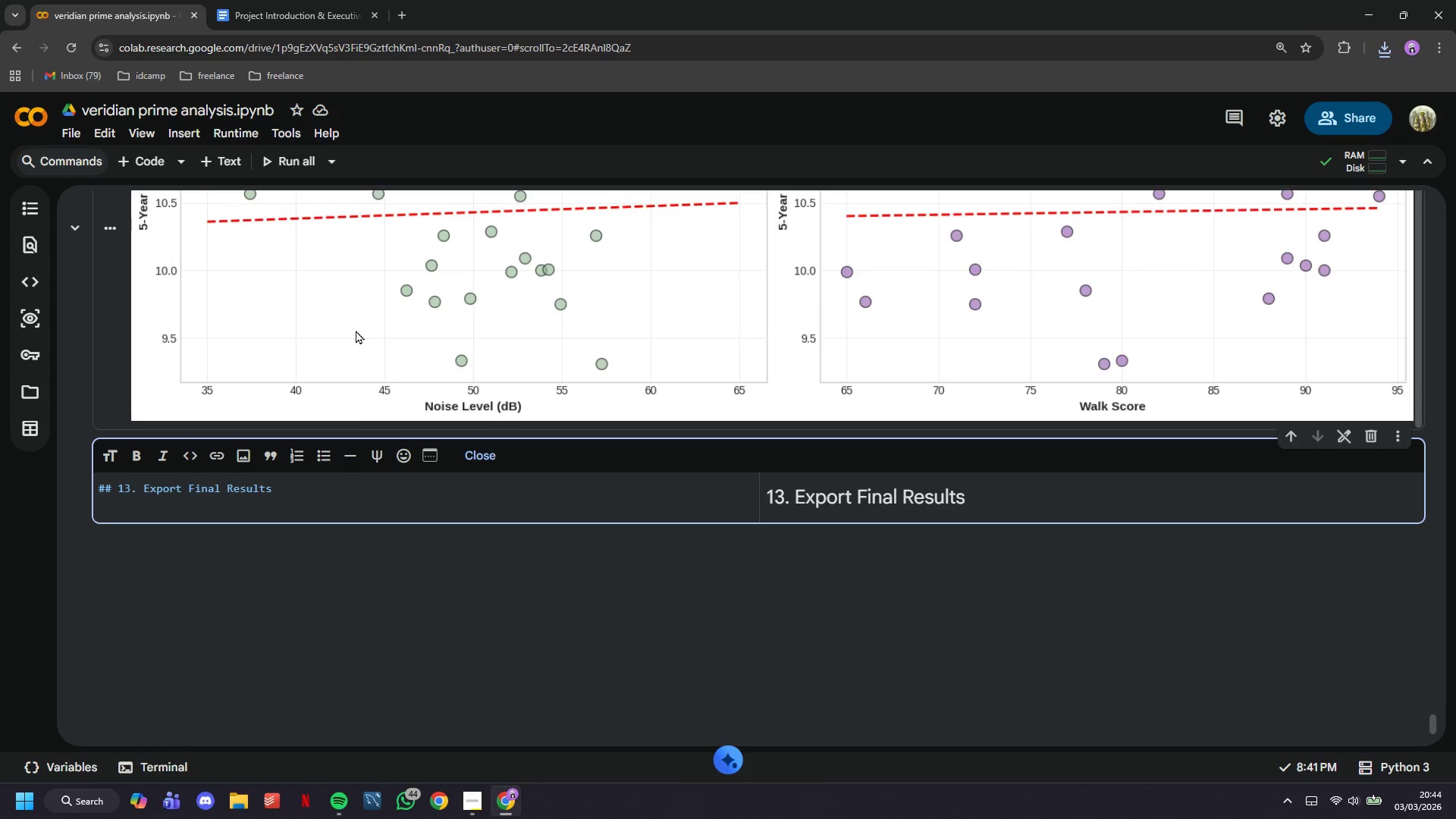 
key(Backspace)
 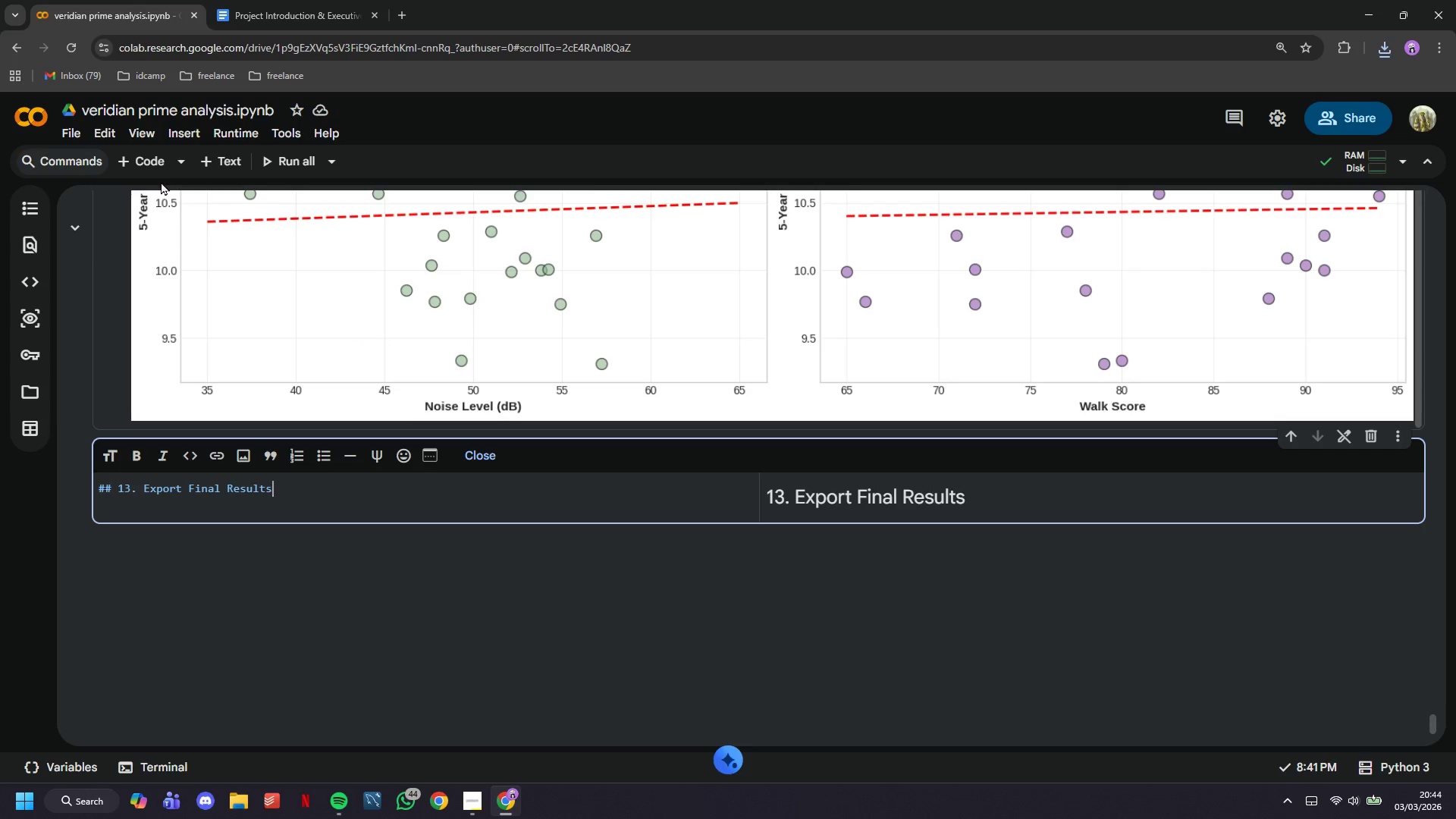 
left_click([164, 172])
 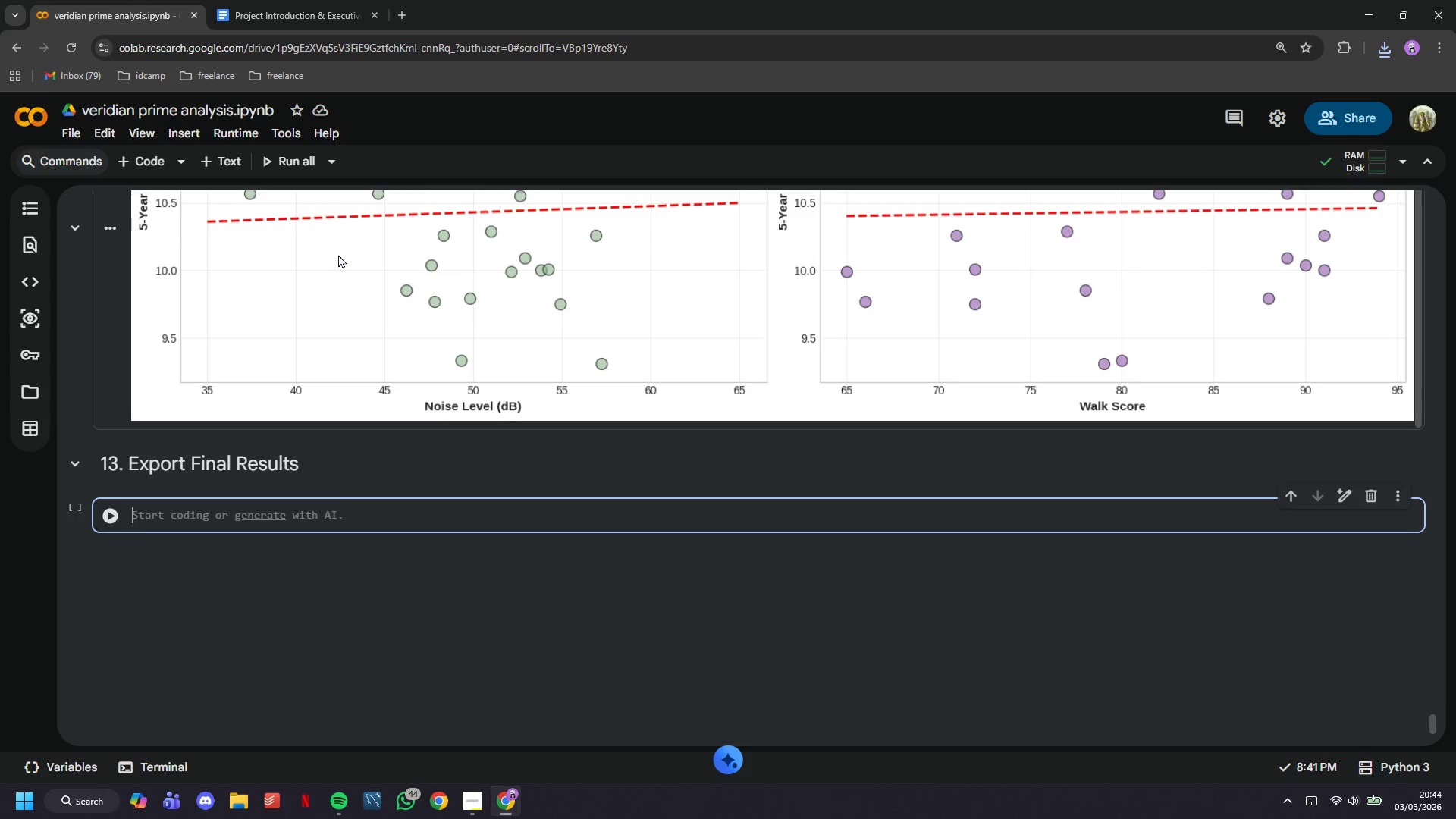 
type(# Create final summary report)
 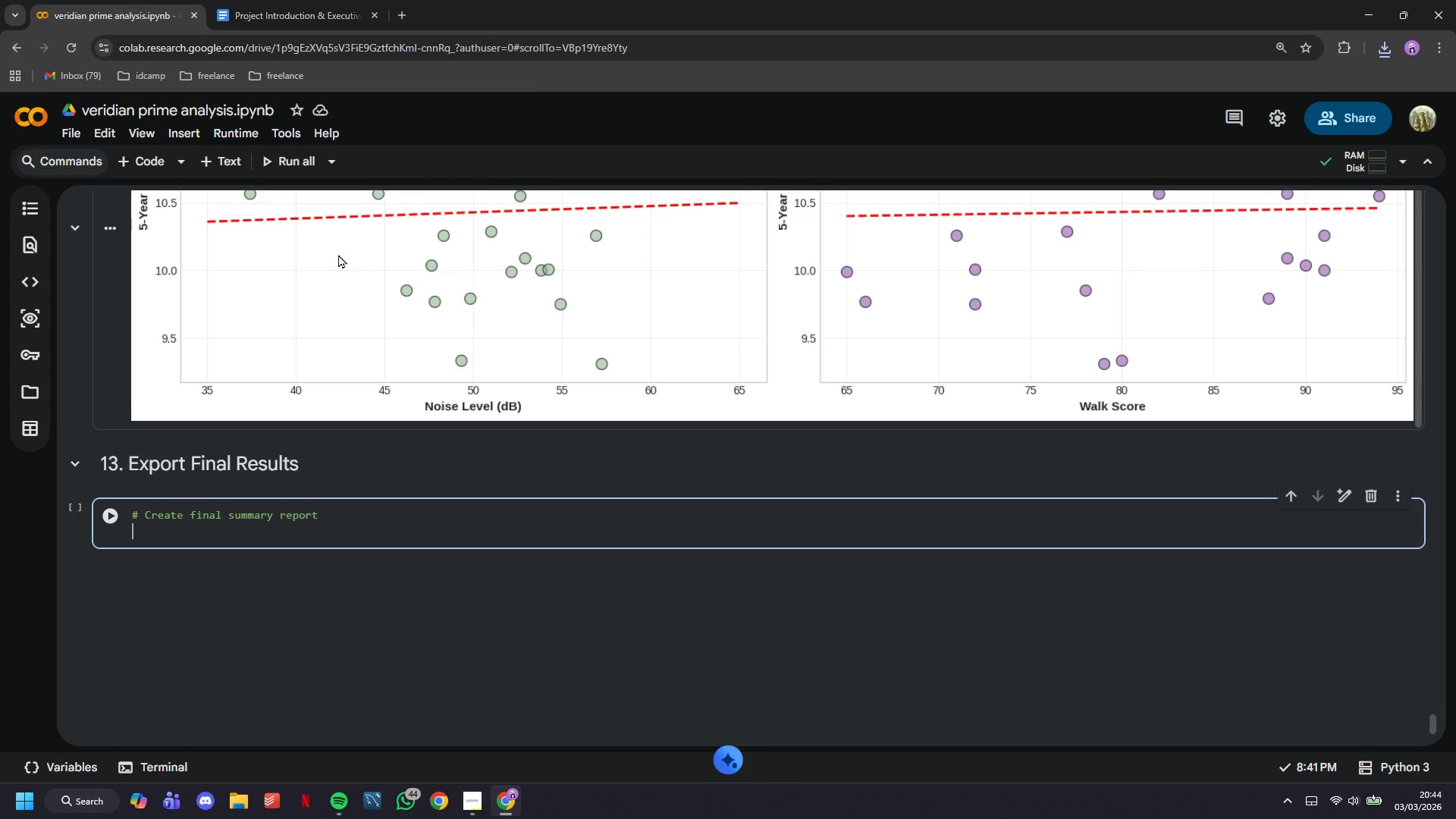 
key(Enter)
 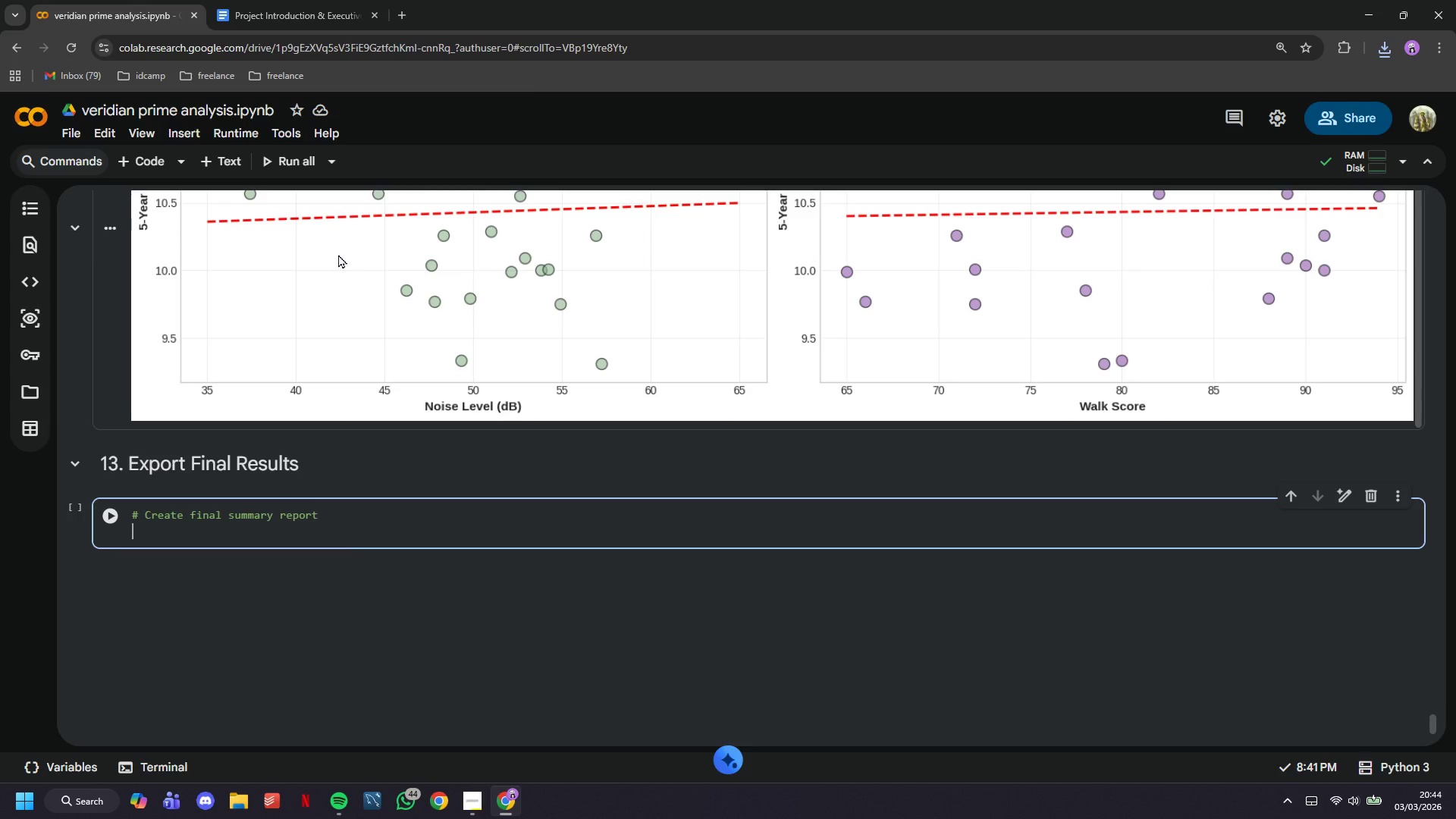 
type(final_results = {)
 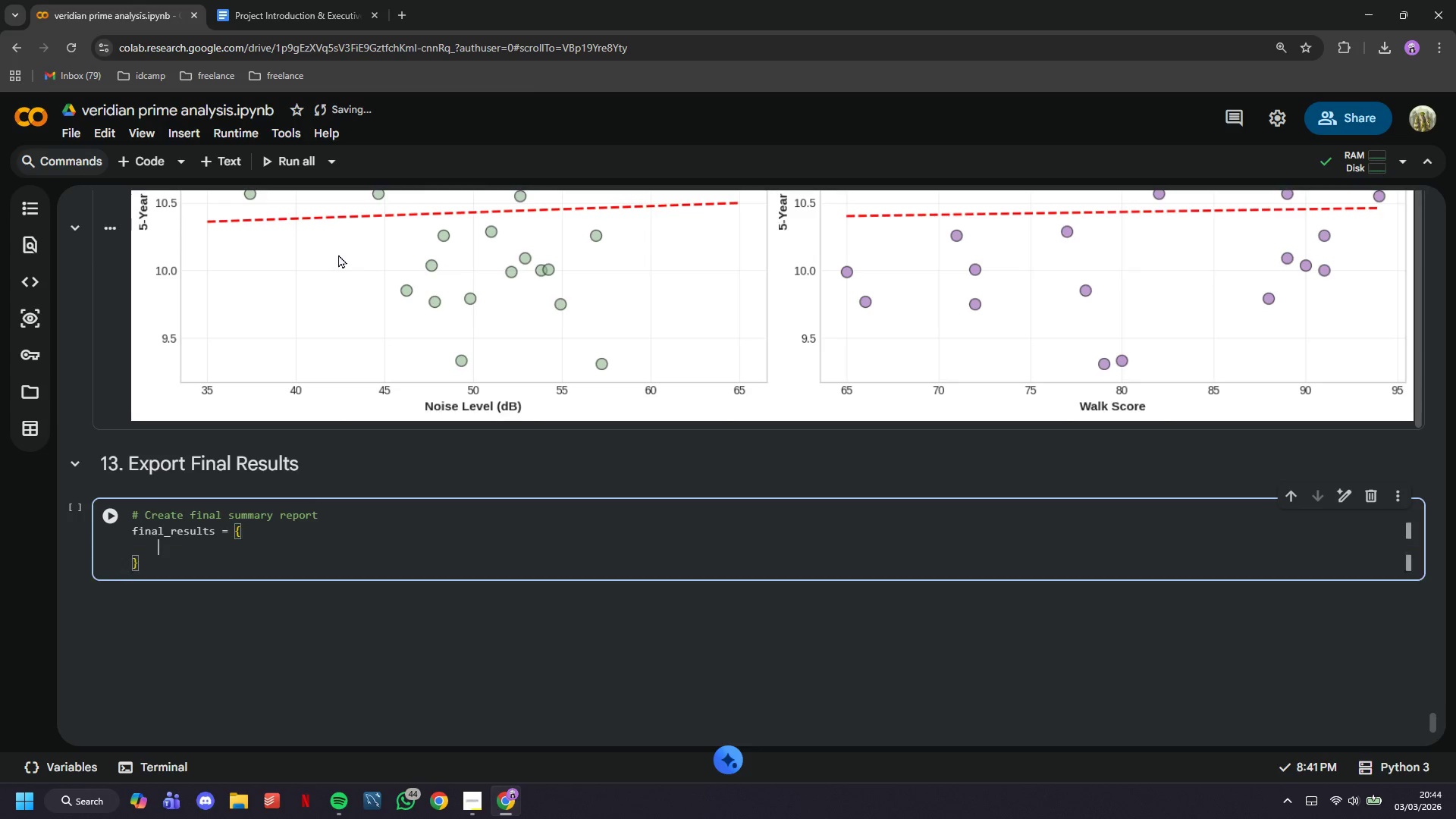 
key(Enter)
 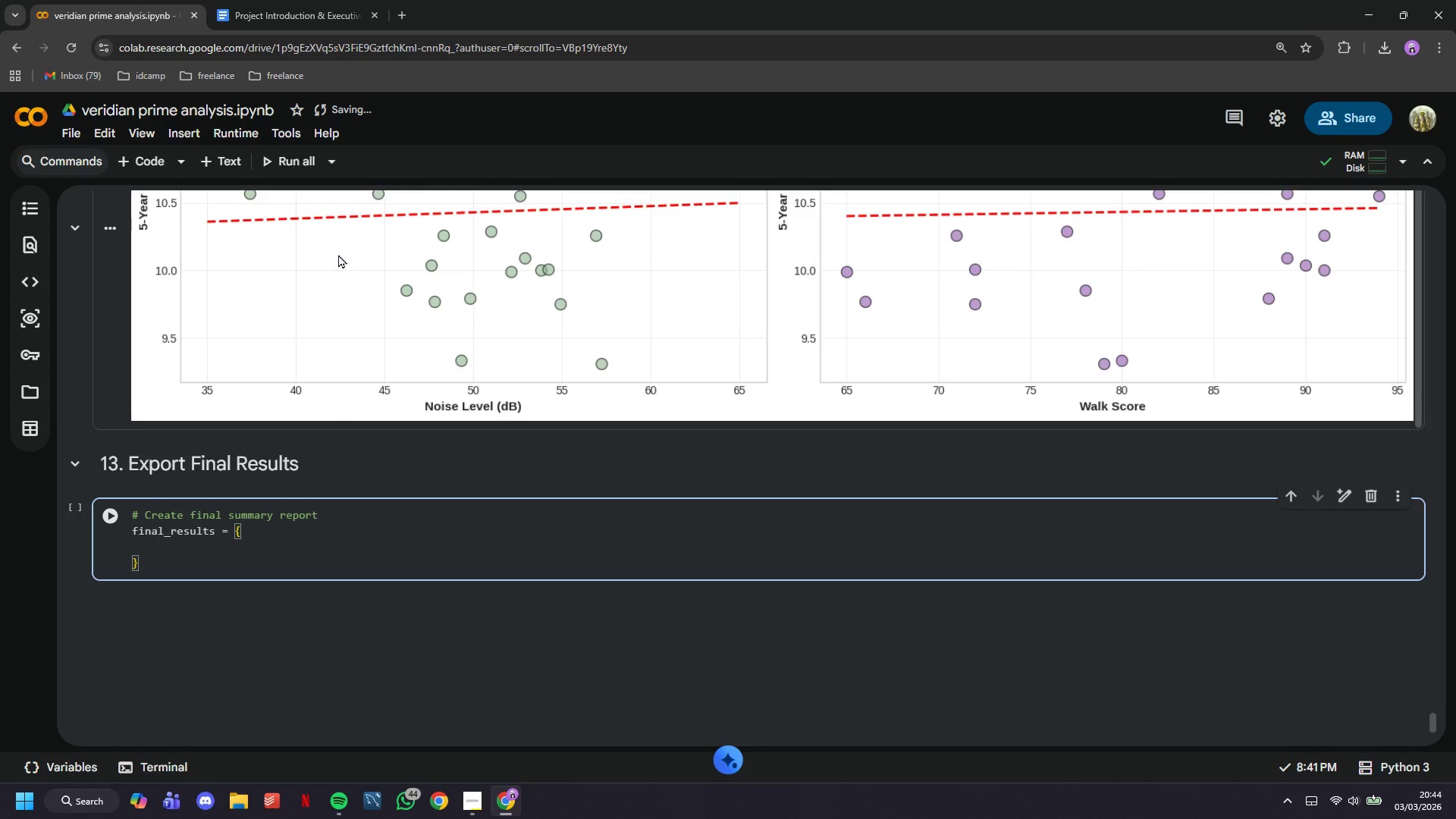 
type('analysis_date)
 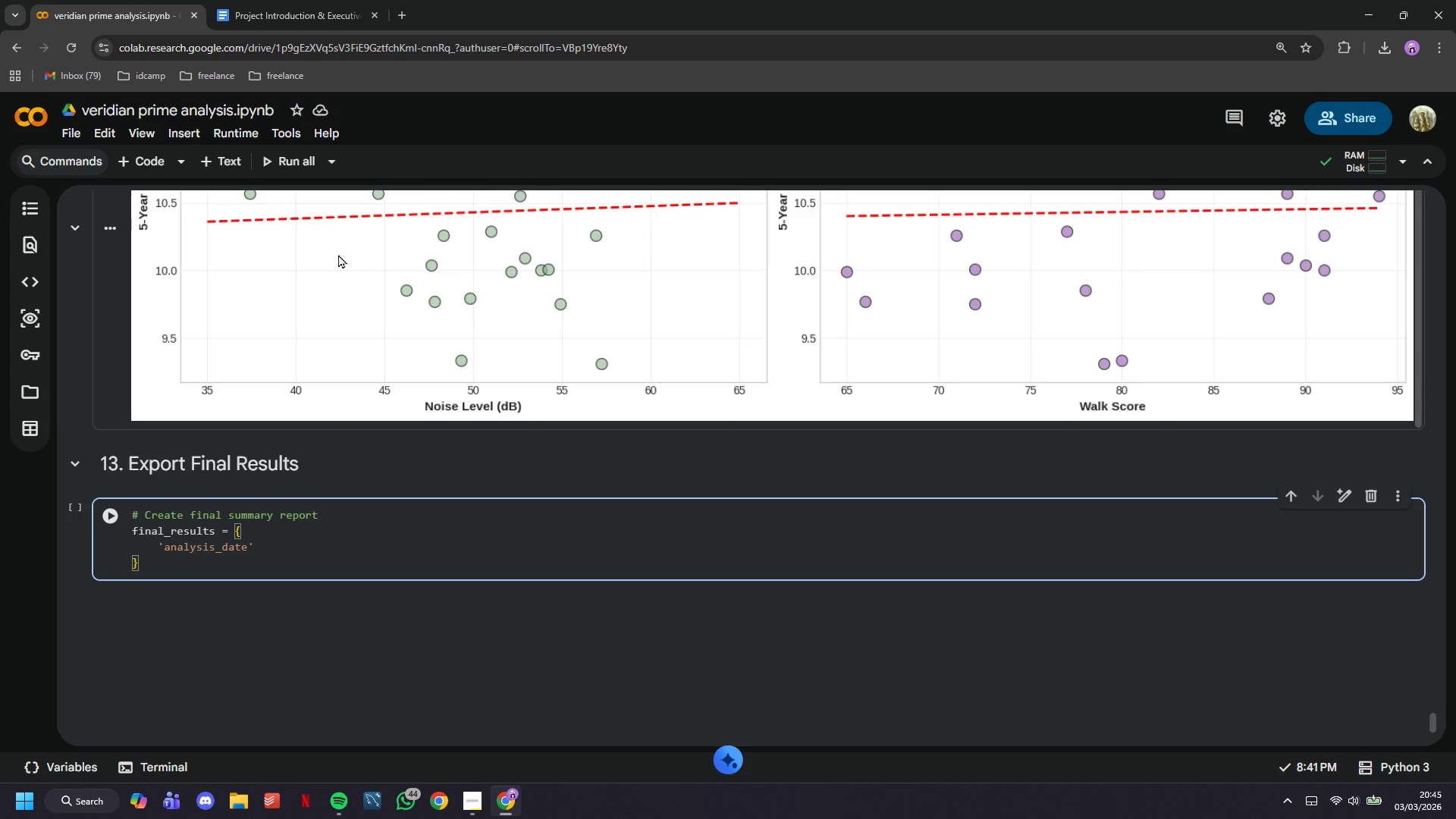 
key(ArrowRight)
 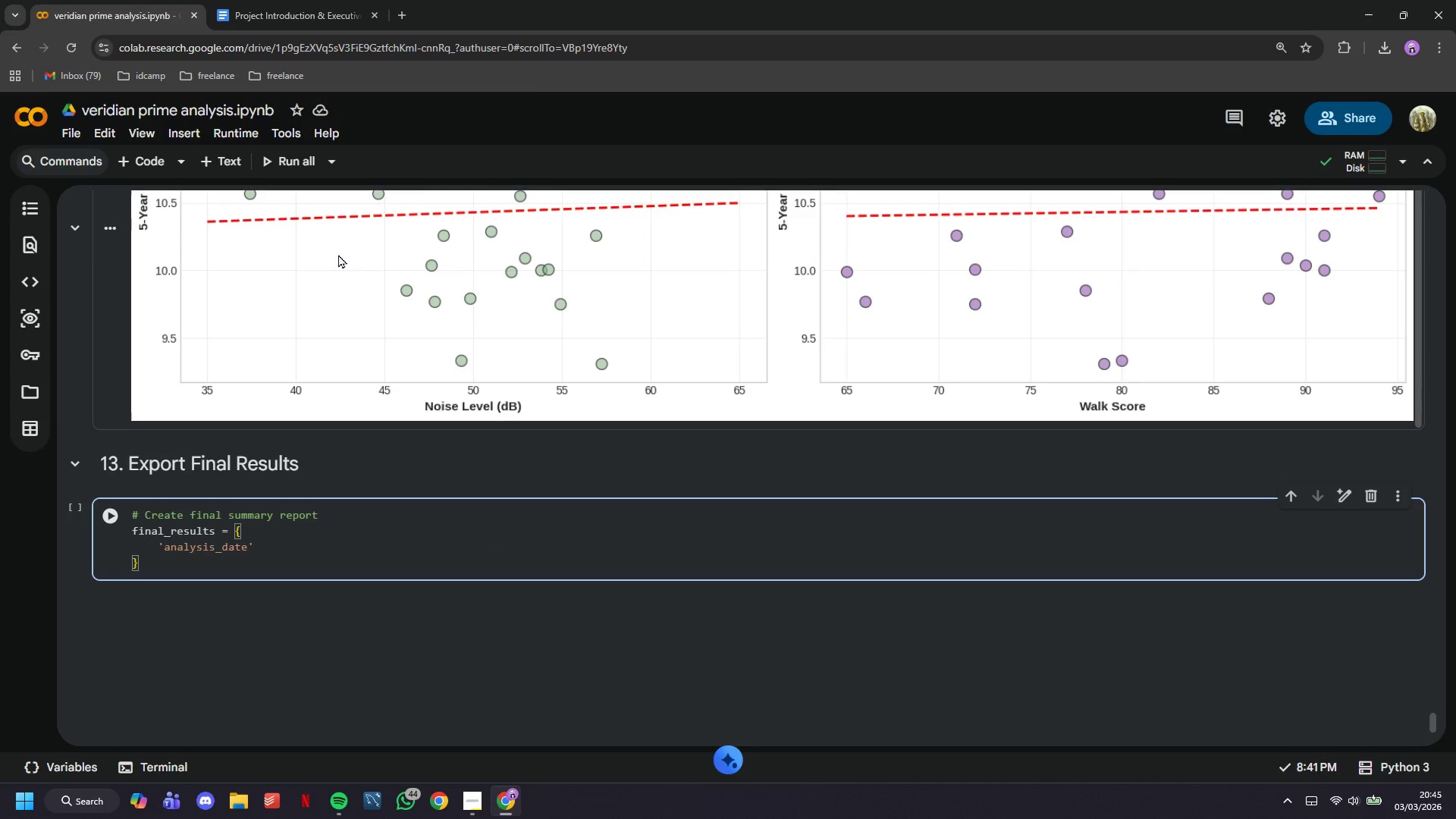 
type( : datetime.now)